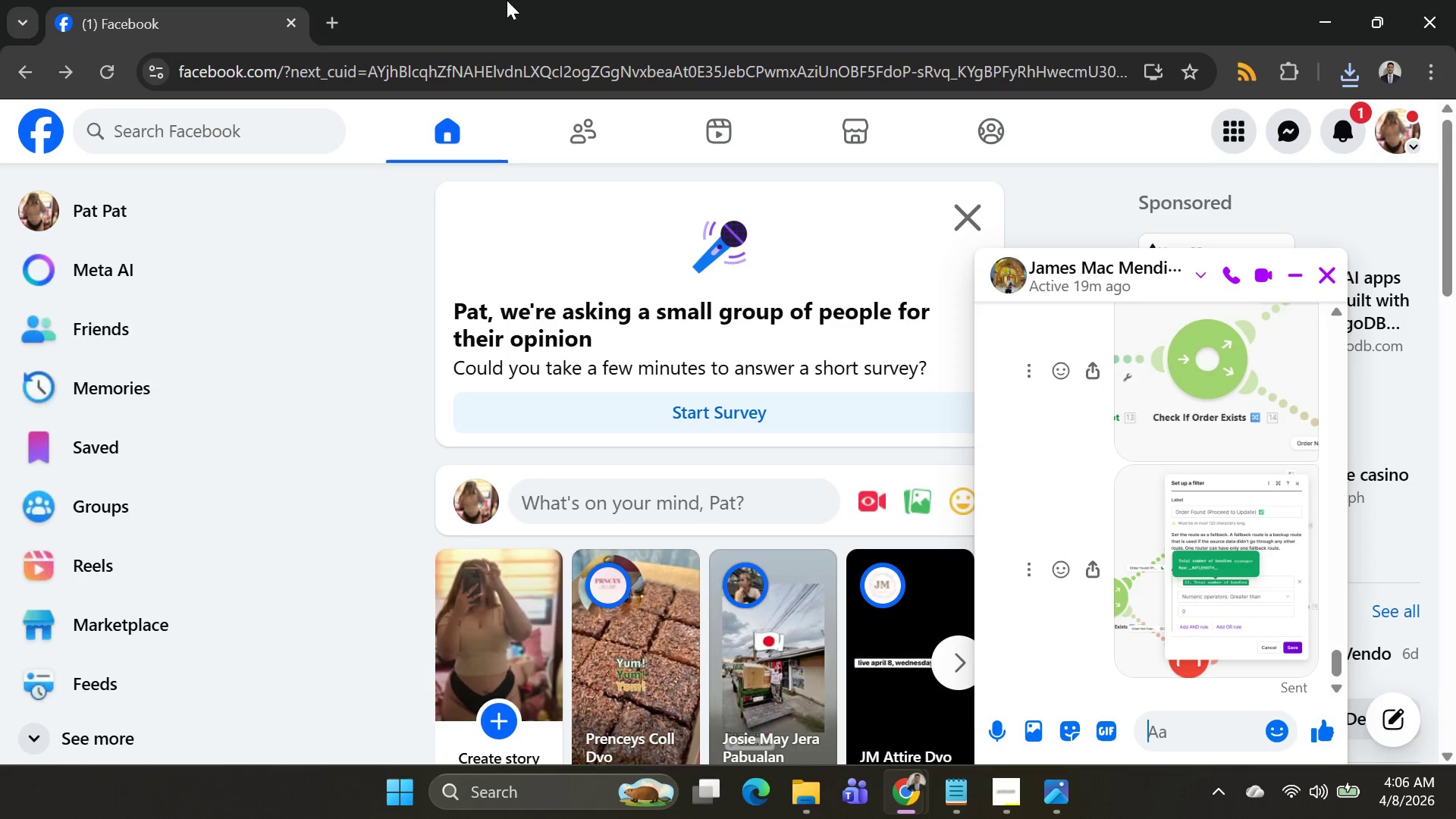 
key(Alt+Tab)
 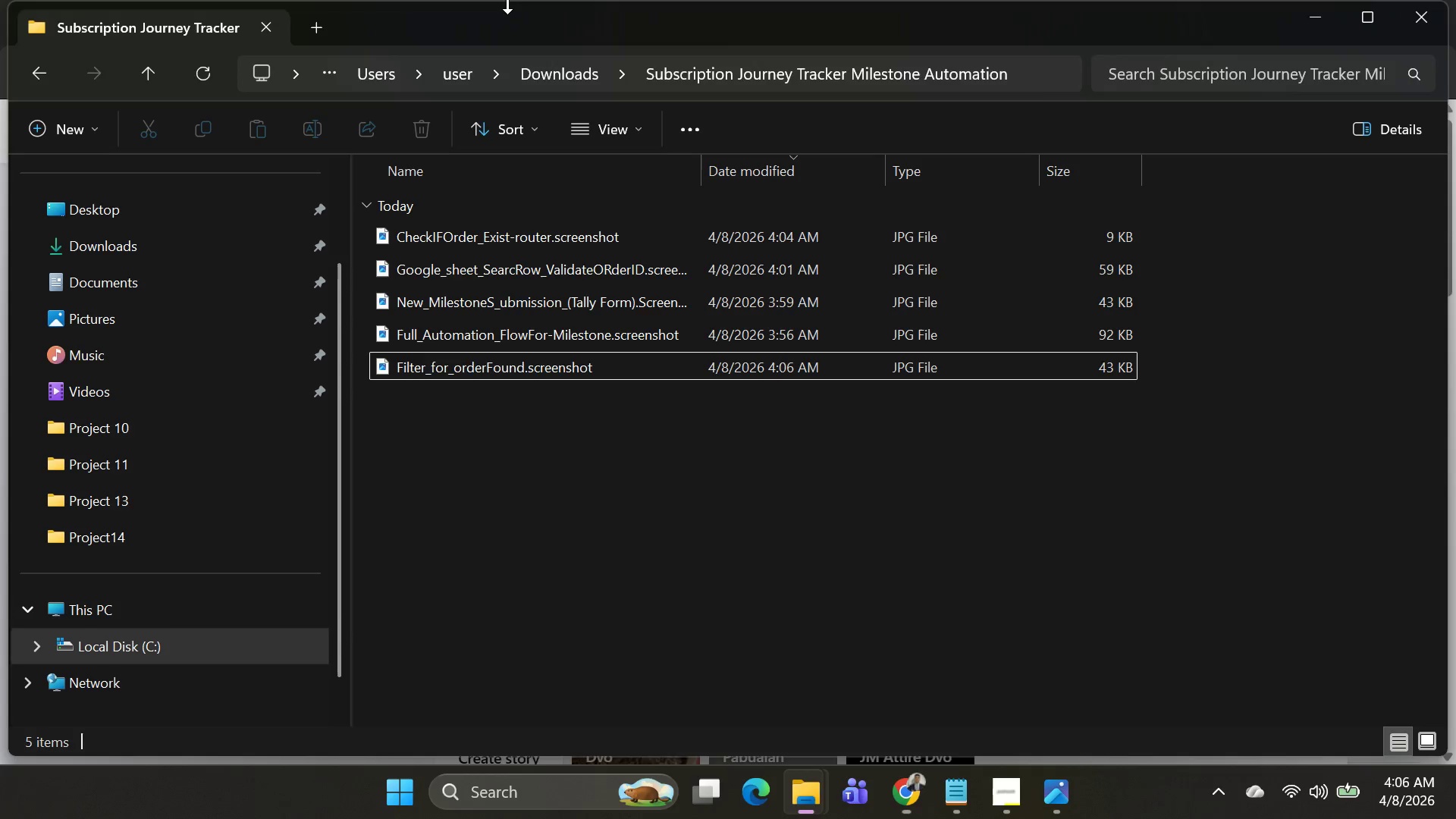 
key(Alt+AltLeft)
 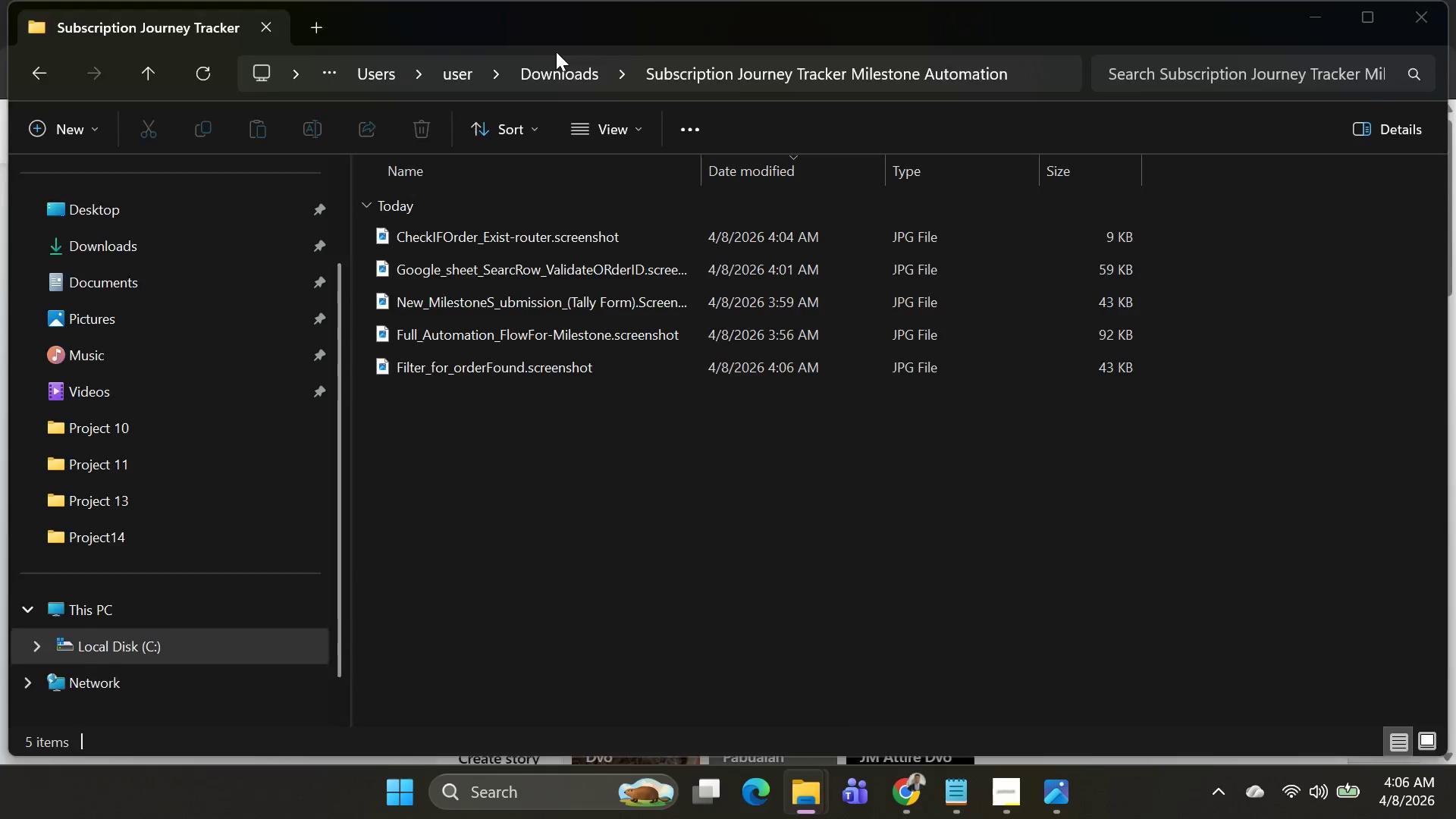 
key(Alt+Tab)
 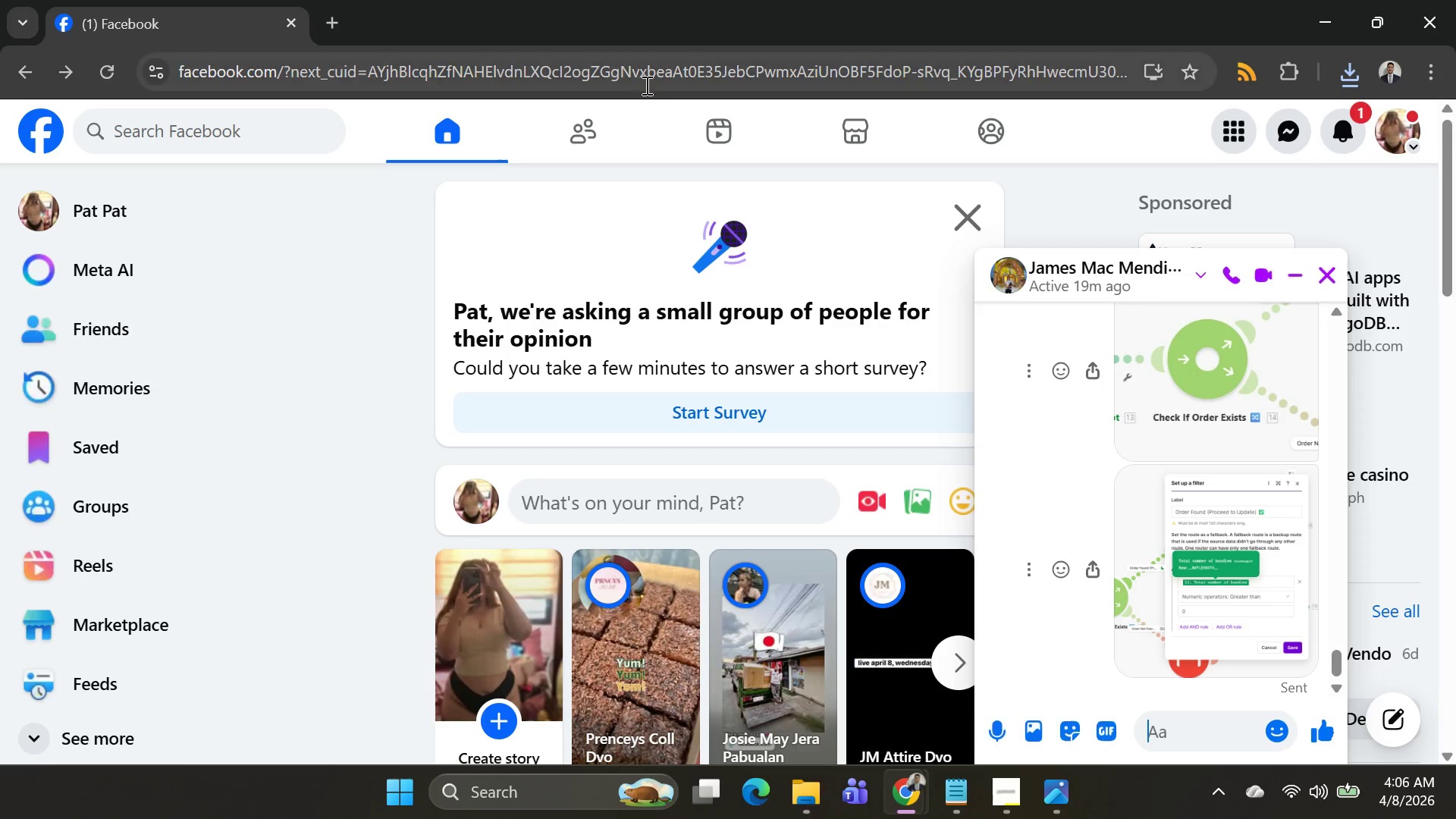 
key(Alt+AltLeft)
 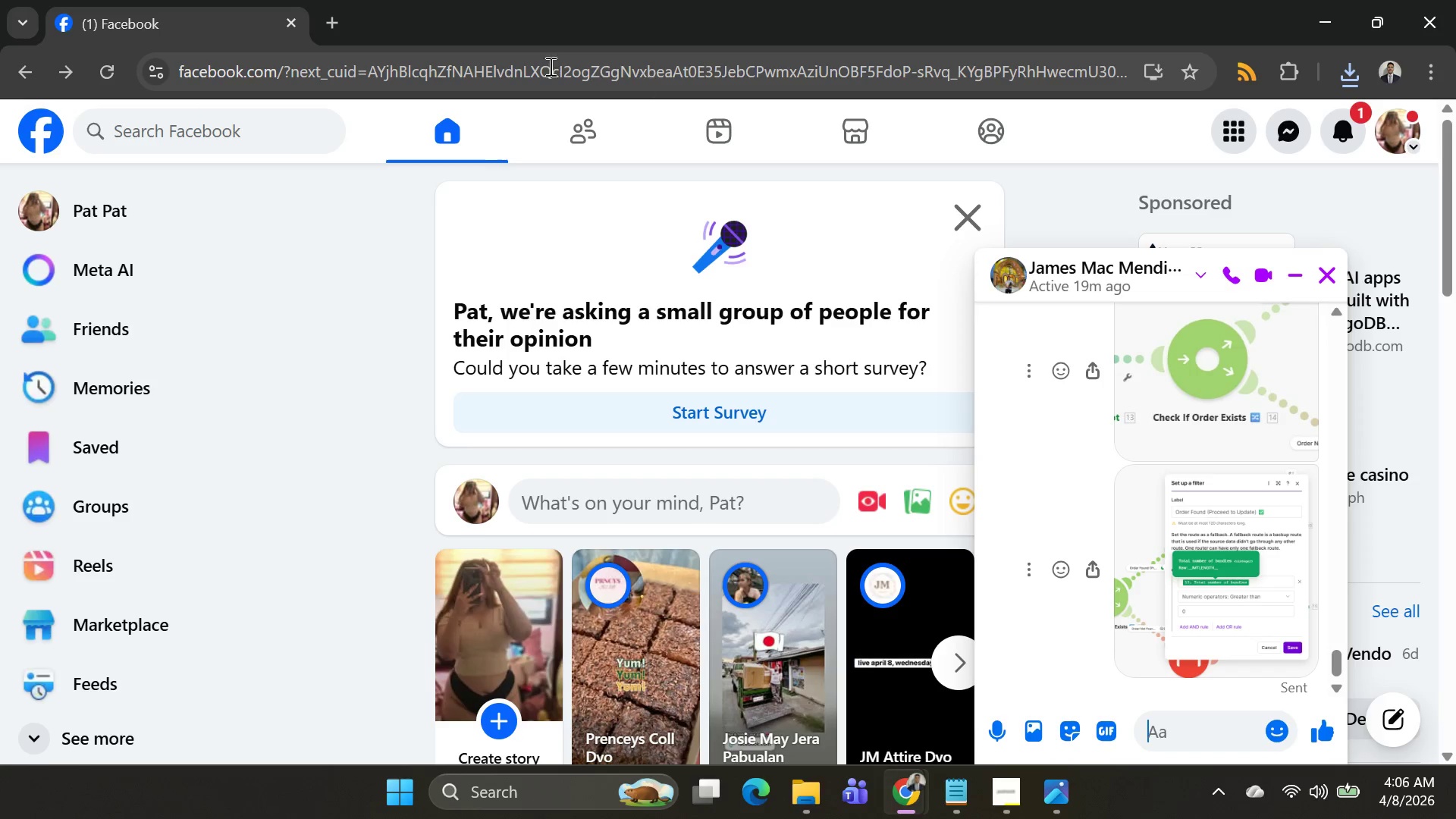 
key(Alt+Tab)
 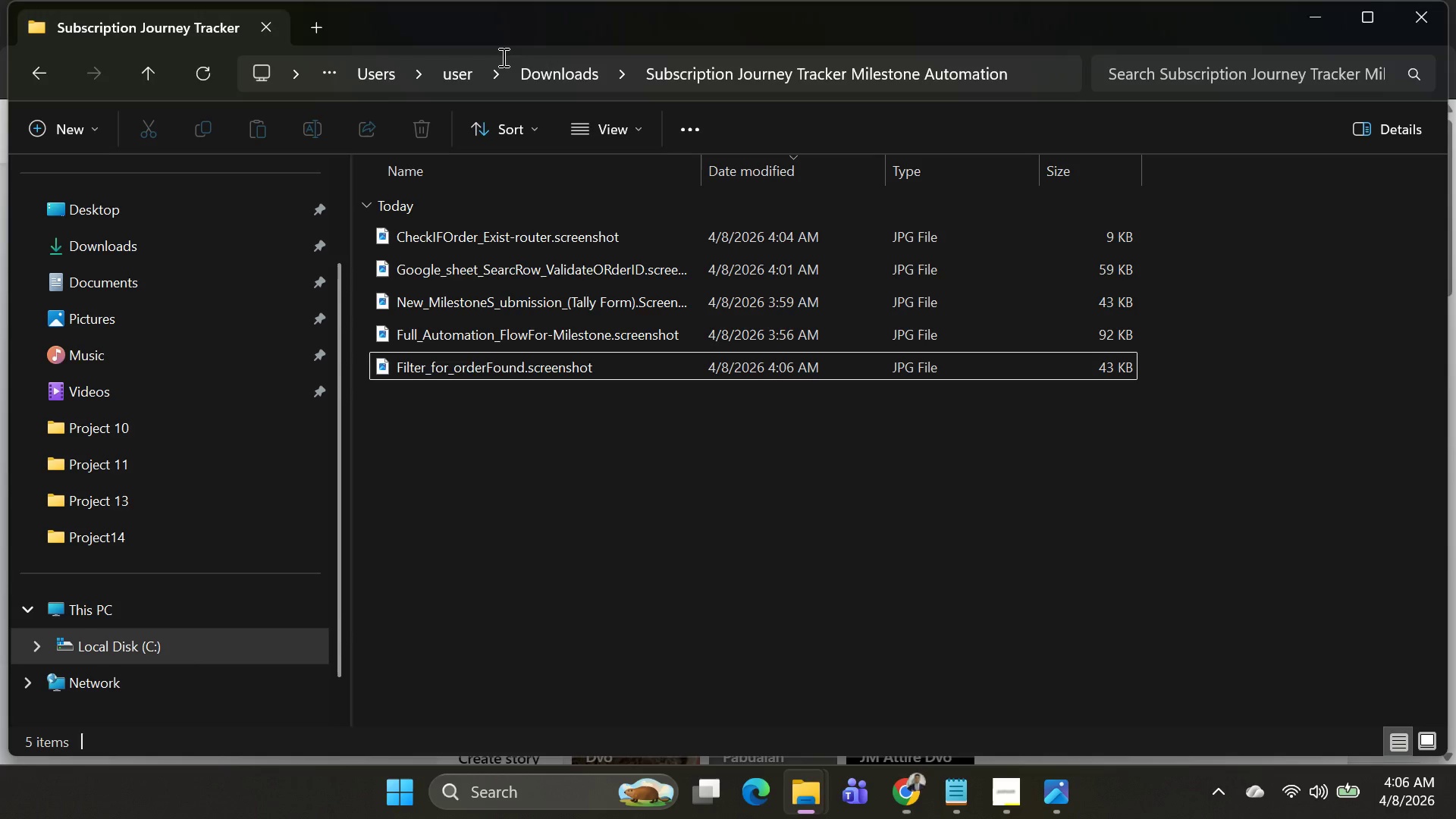 
key(Alt+AltLeft)
 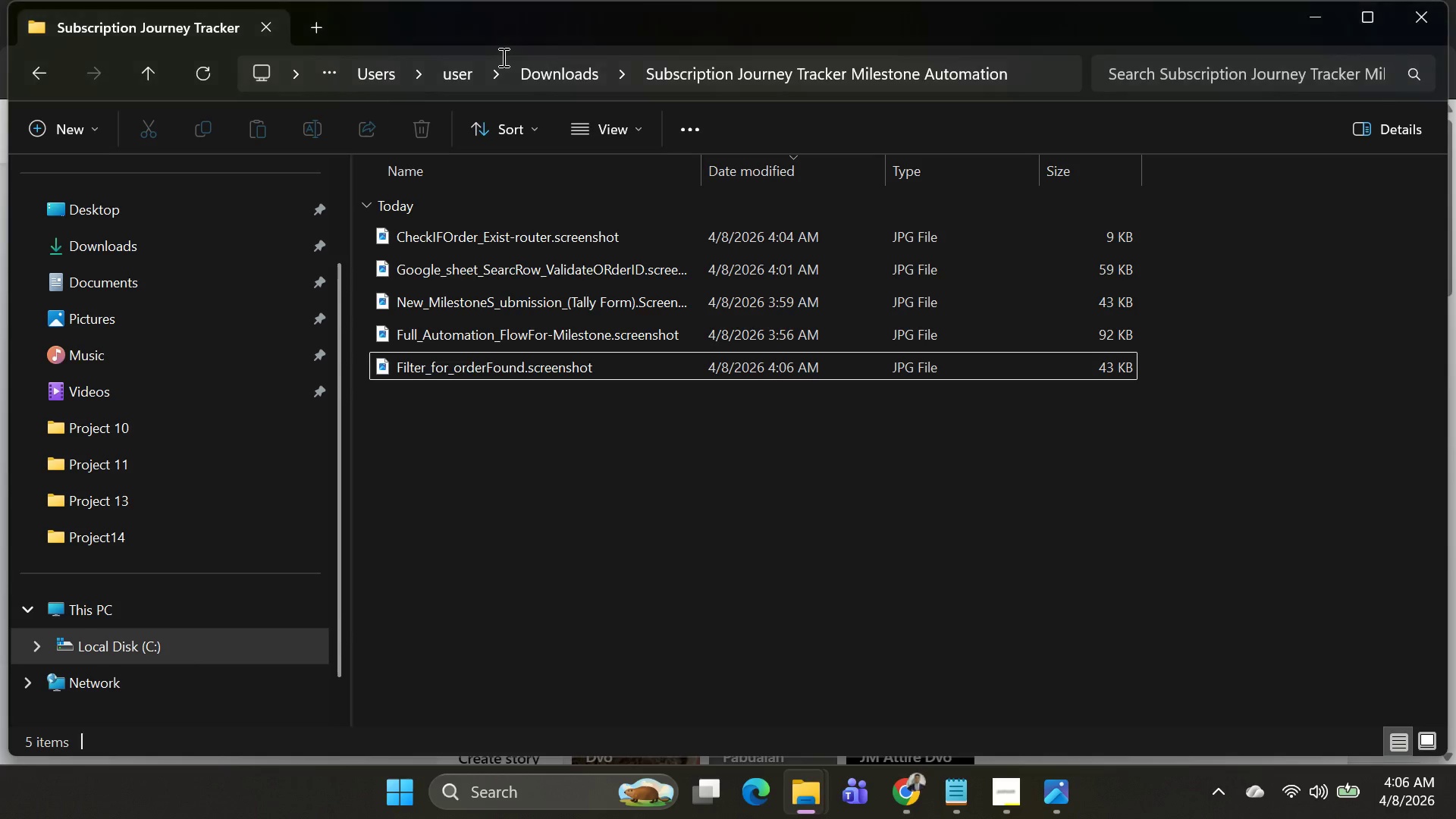 
key(Alt+Tab)
 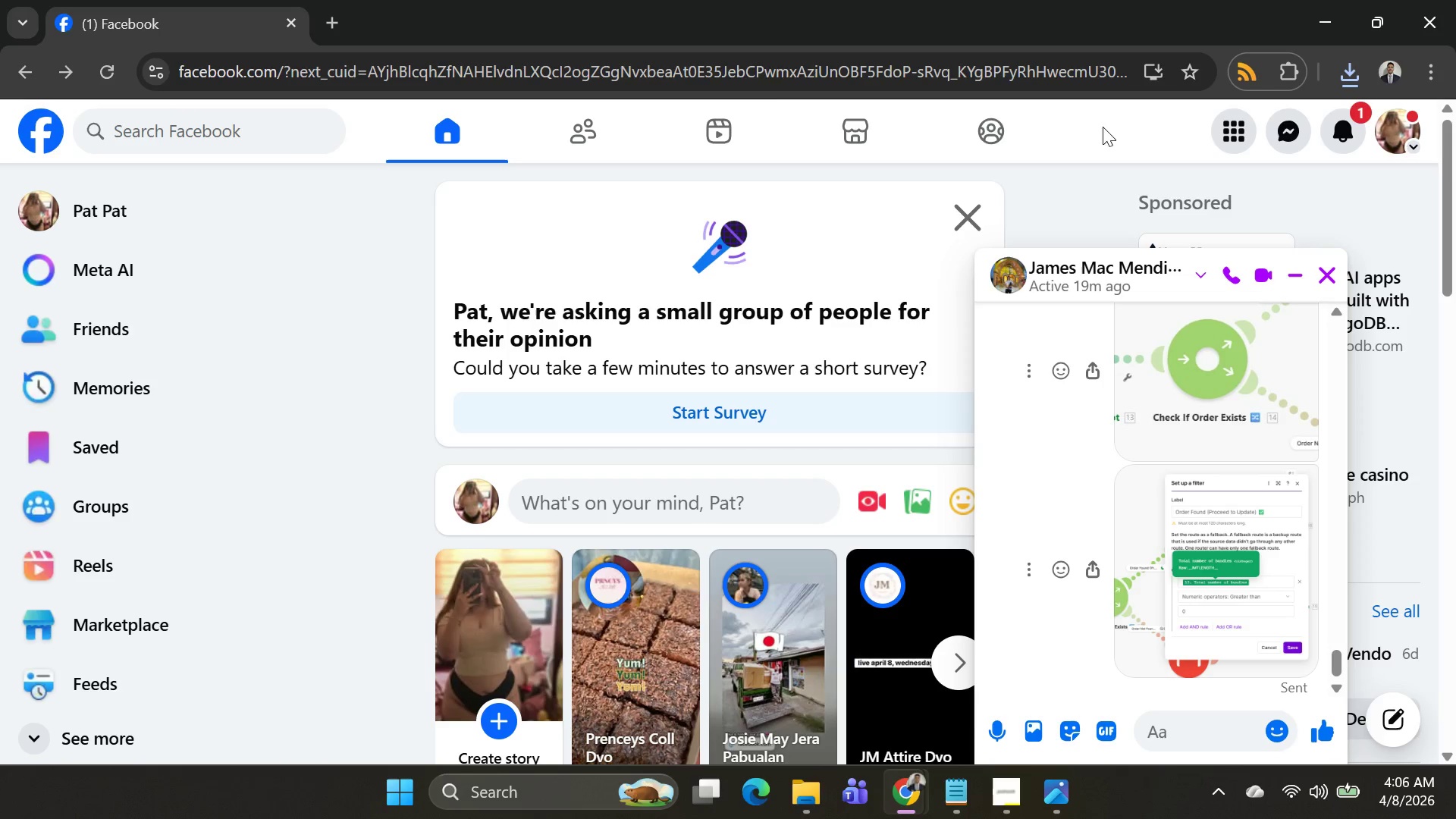 
key(Alt+AltLeft)
 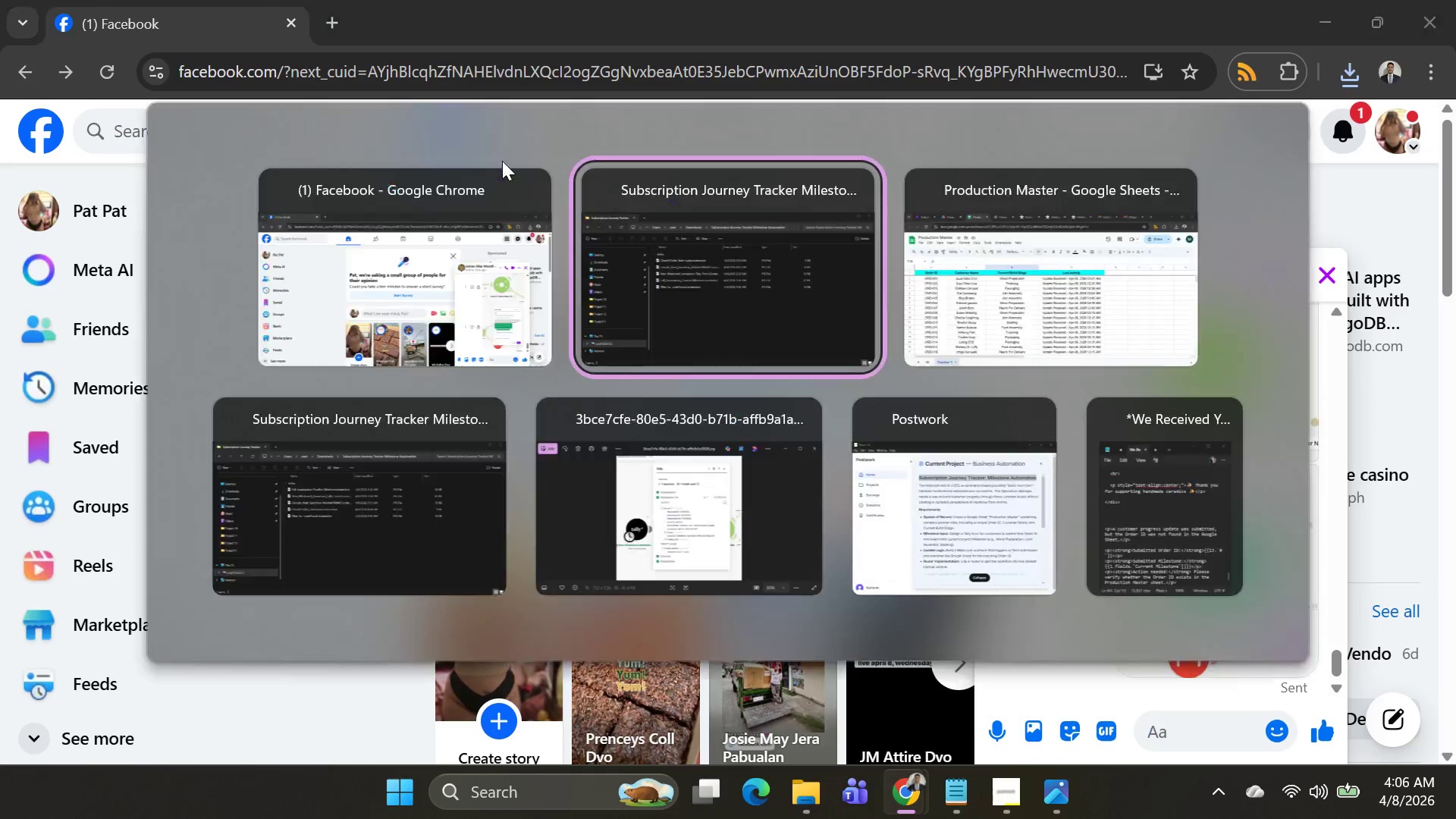 
key(Alt+Tab)
 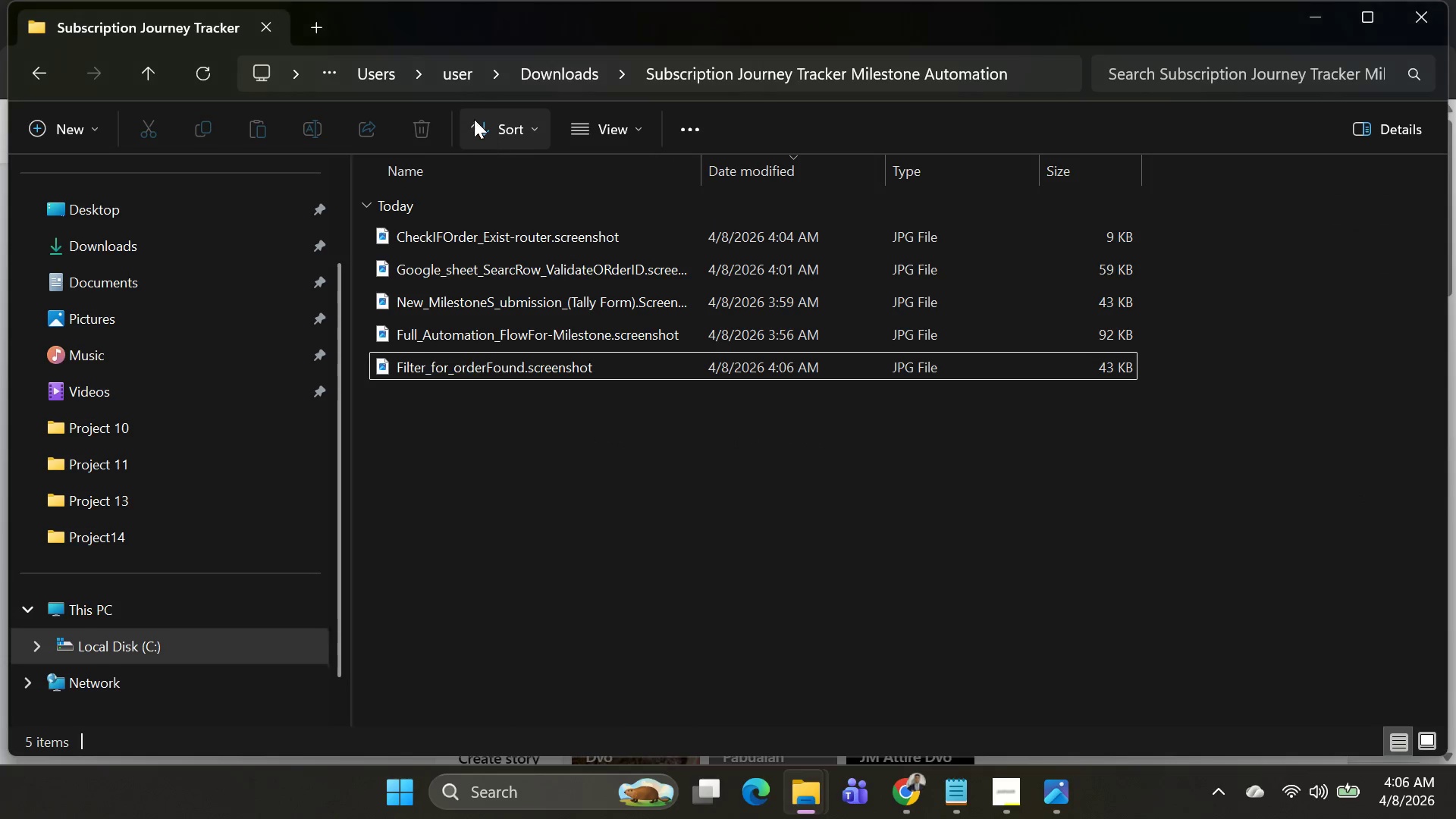 
key(Alt+AltLeft)
 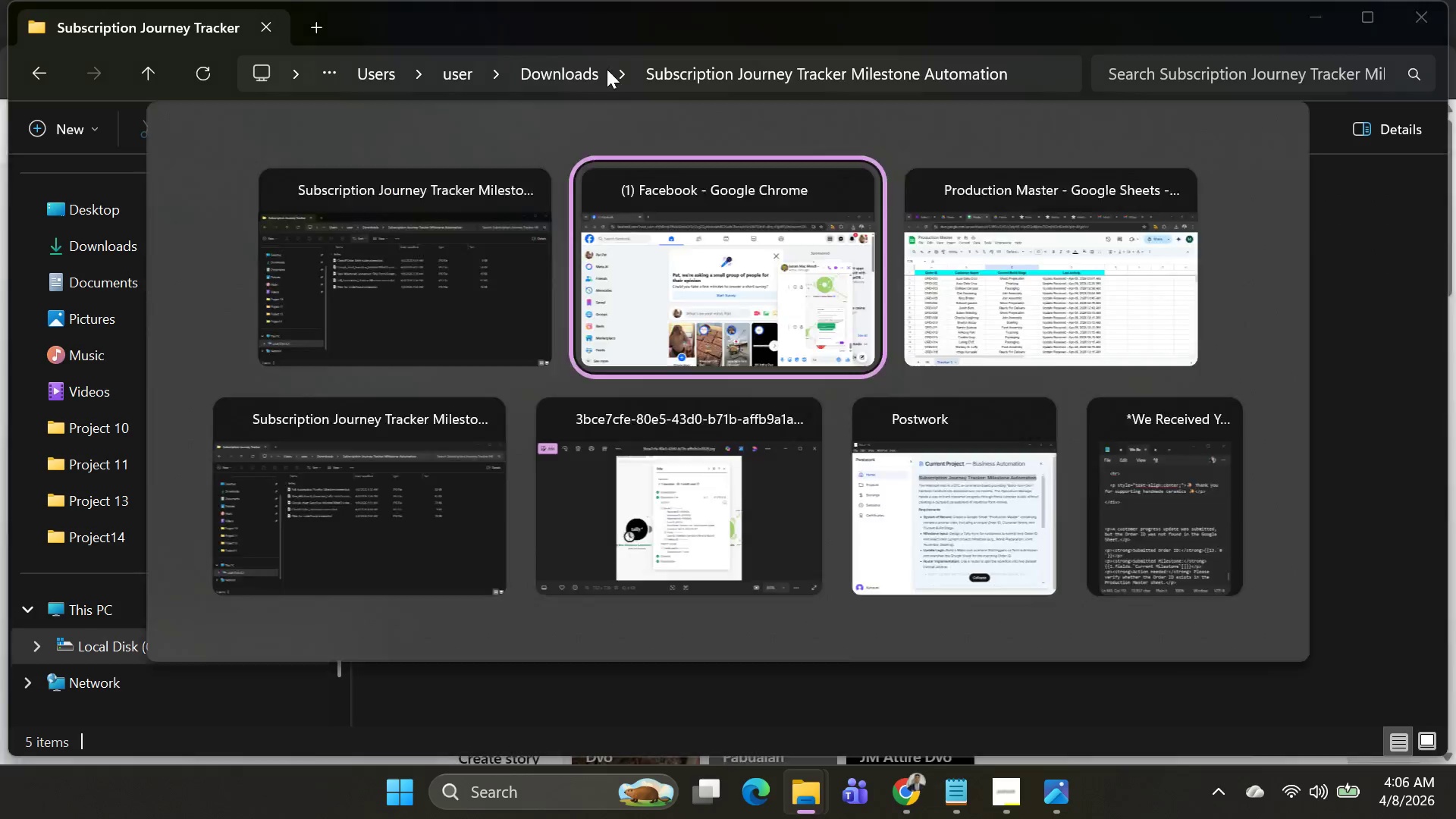 
key(Alt+Tab)
 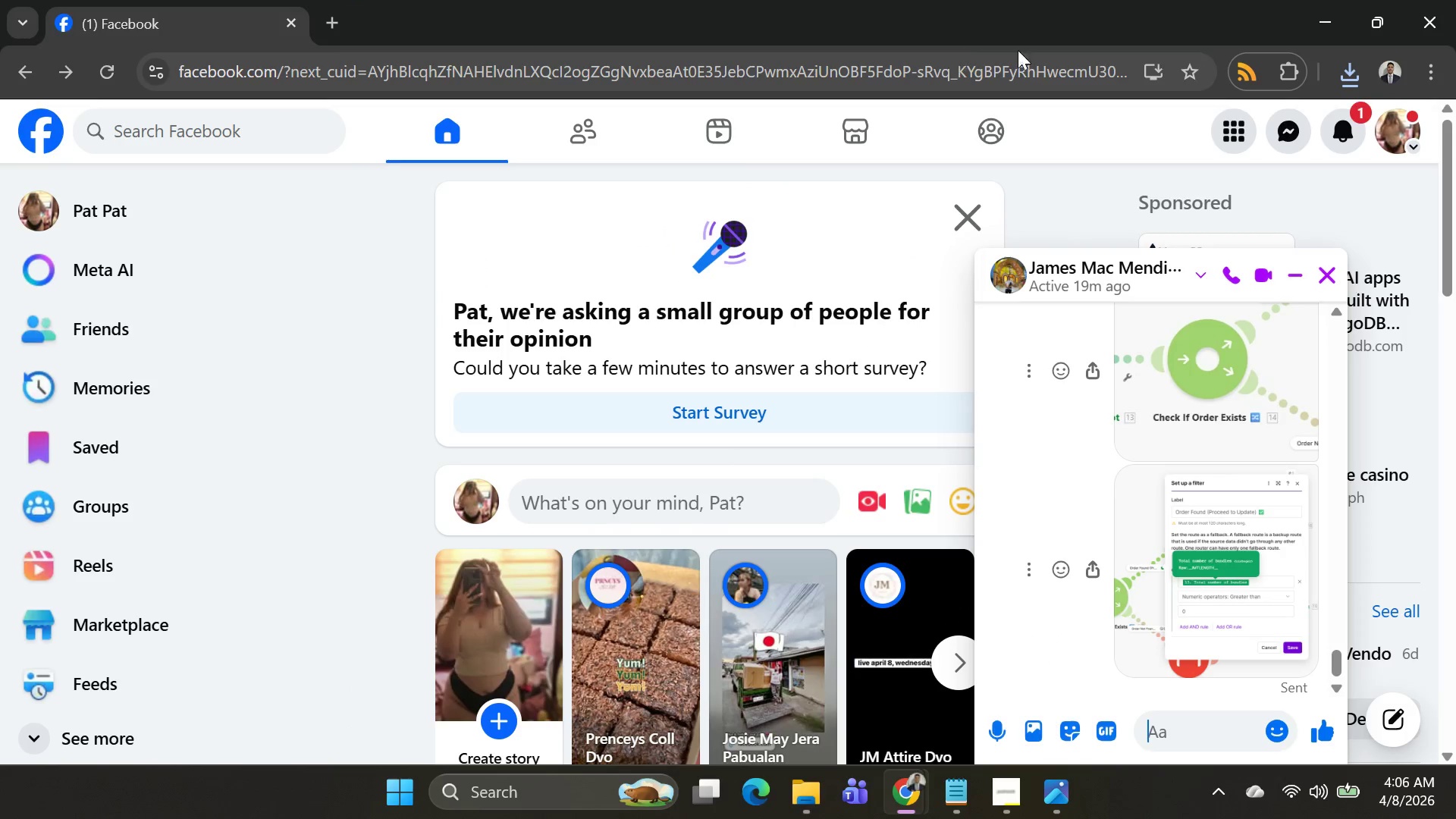 
key(Alt+AltLeft)
 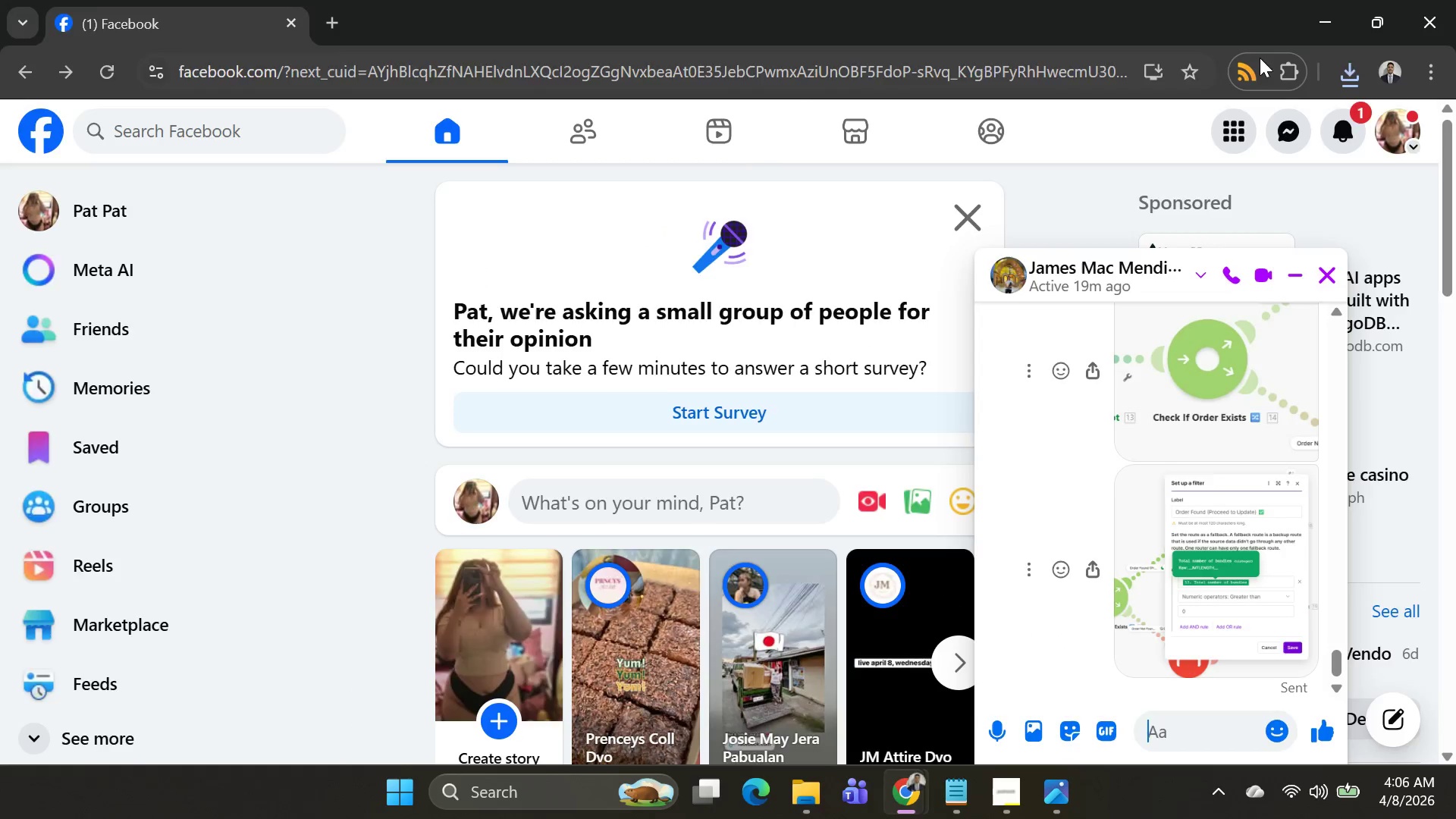 
key(Alt+Tab)
 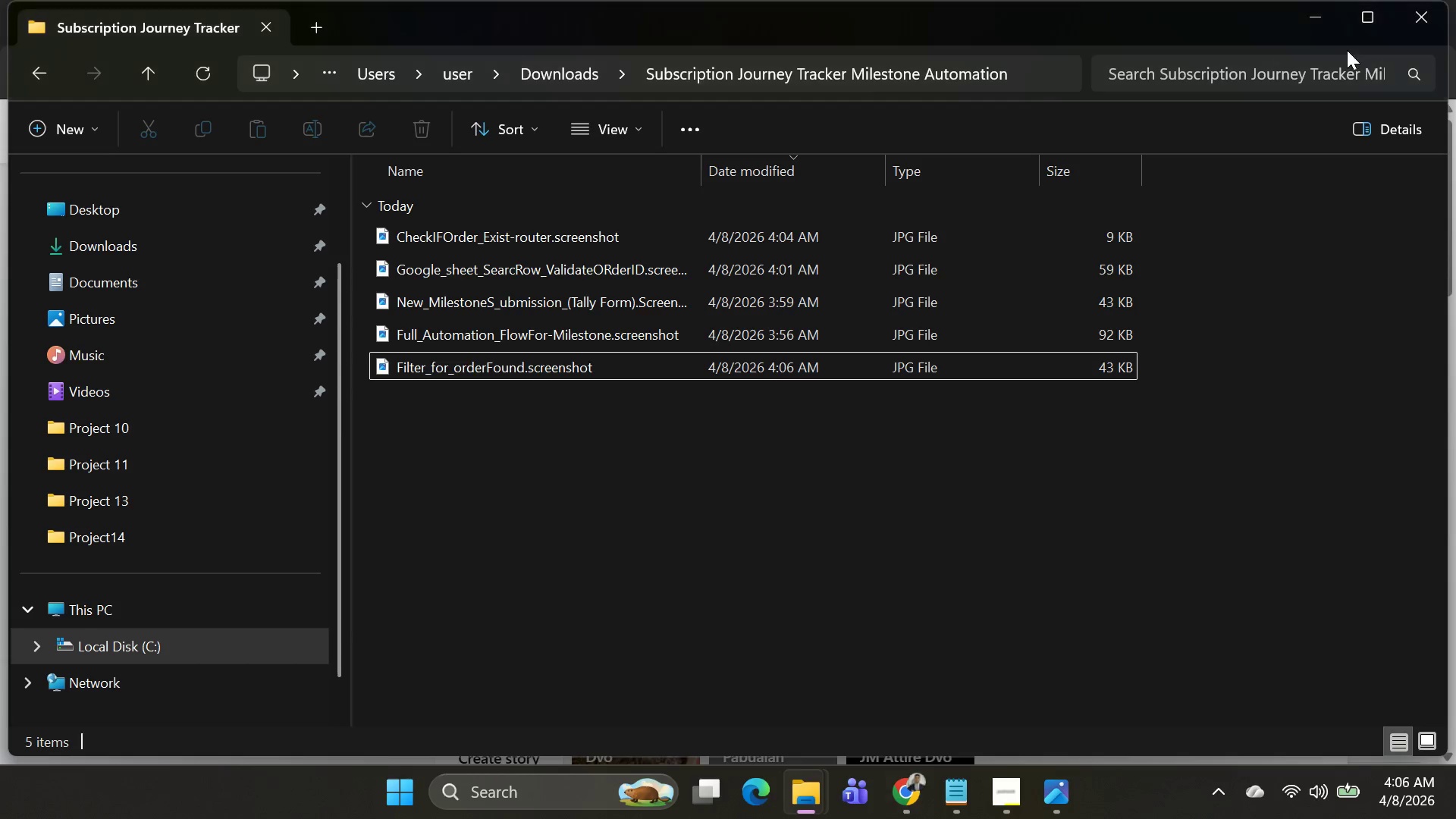 
key(Alt+AltLeft)
 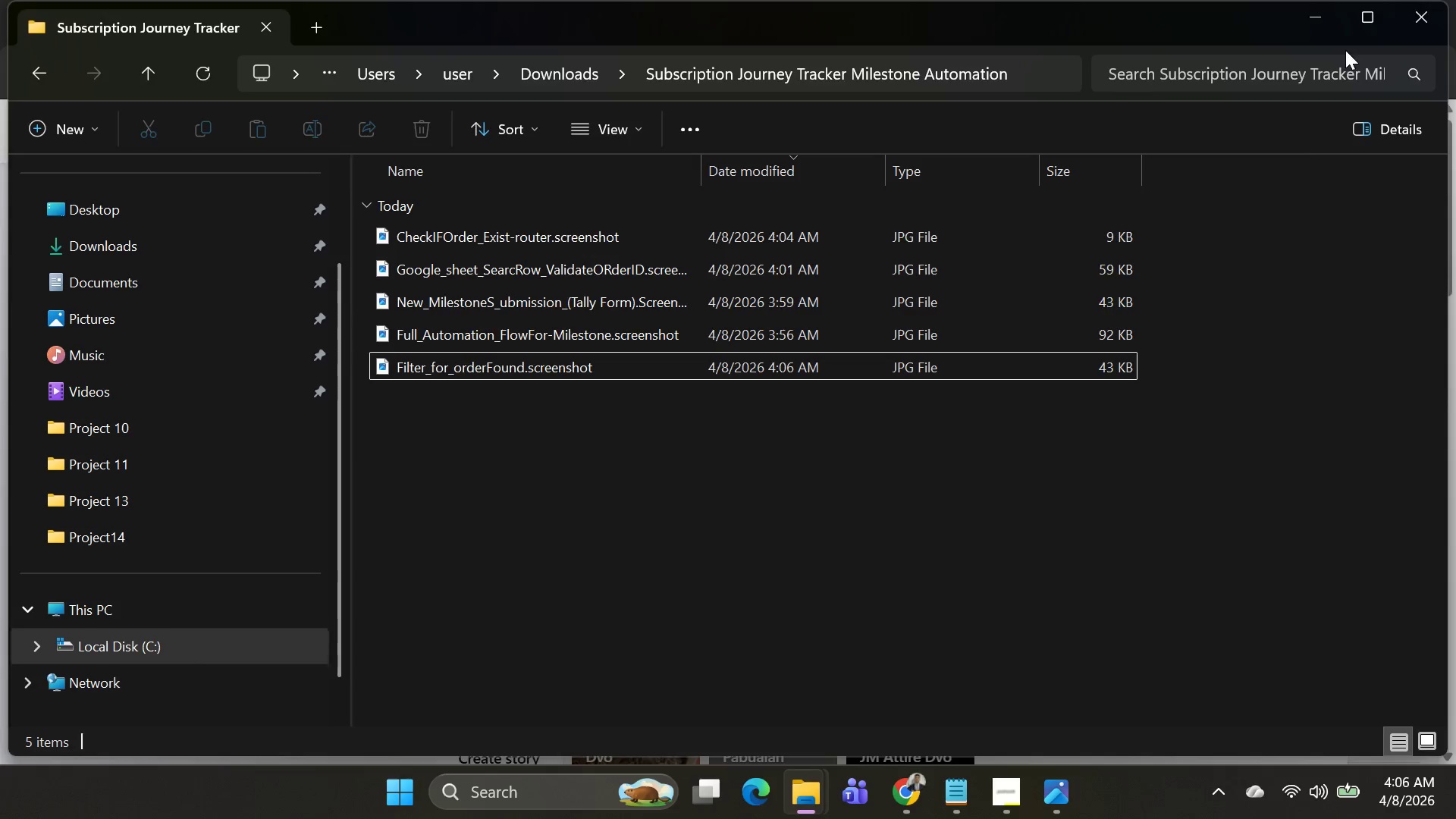 
key(Alt+Tab)
 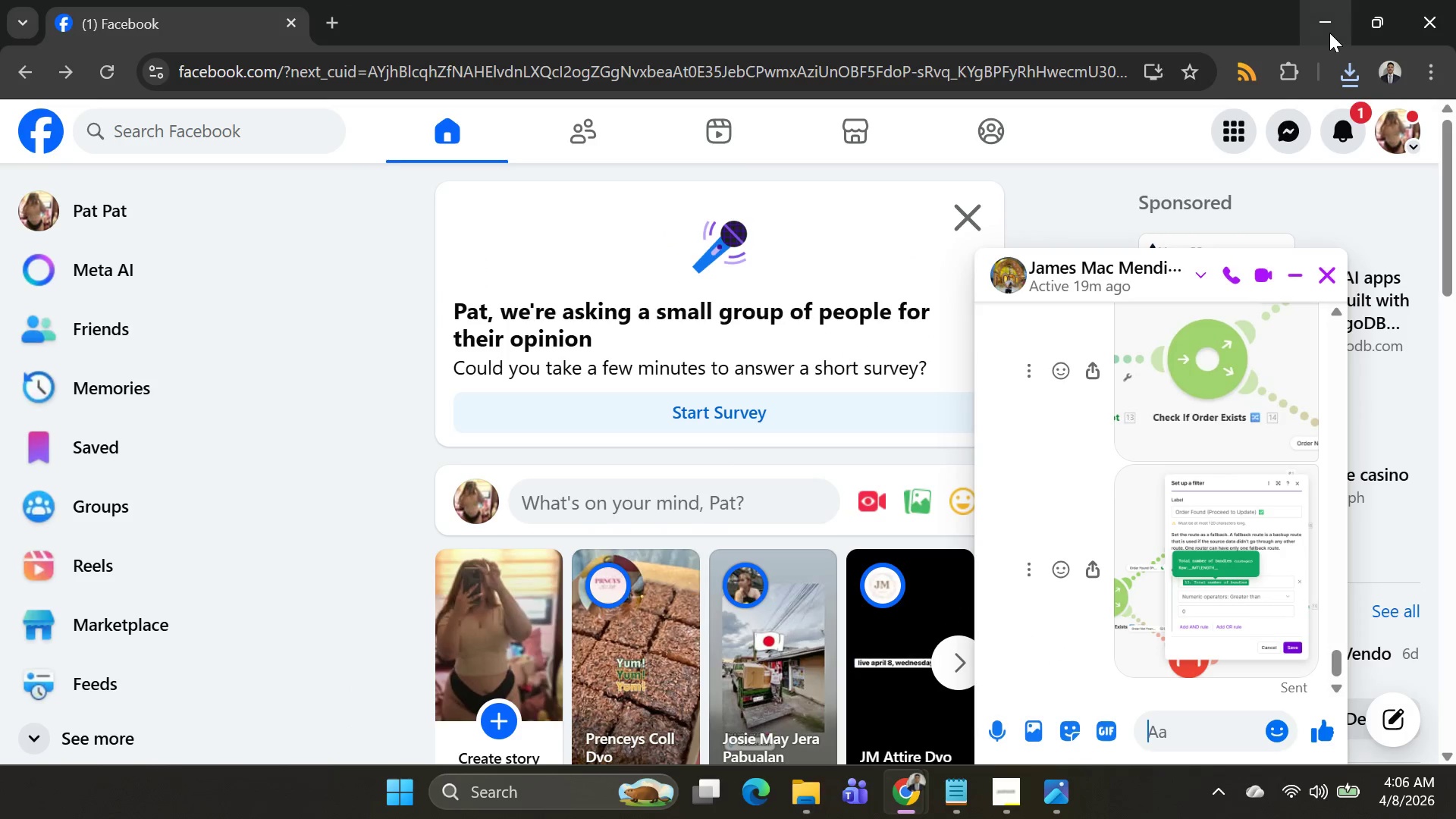 
left_click([1329, 33])
 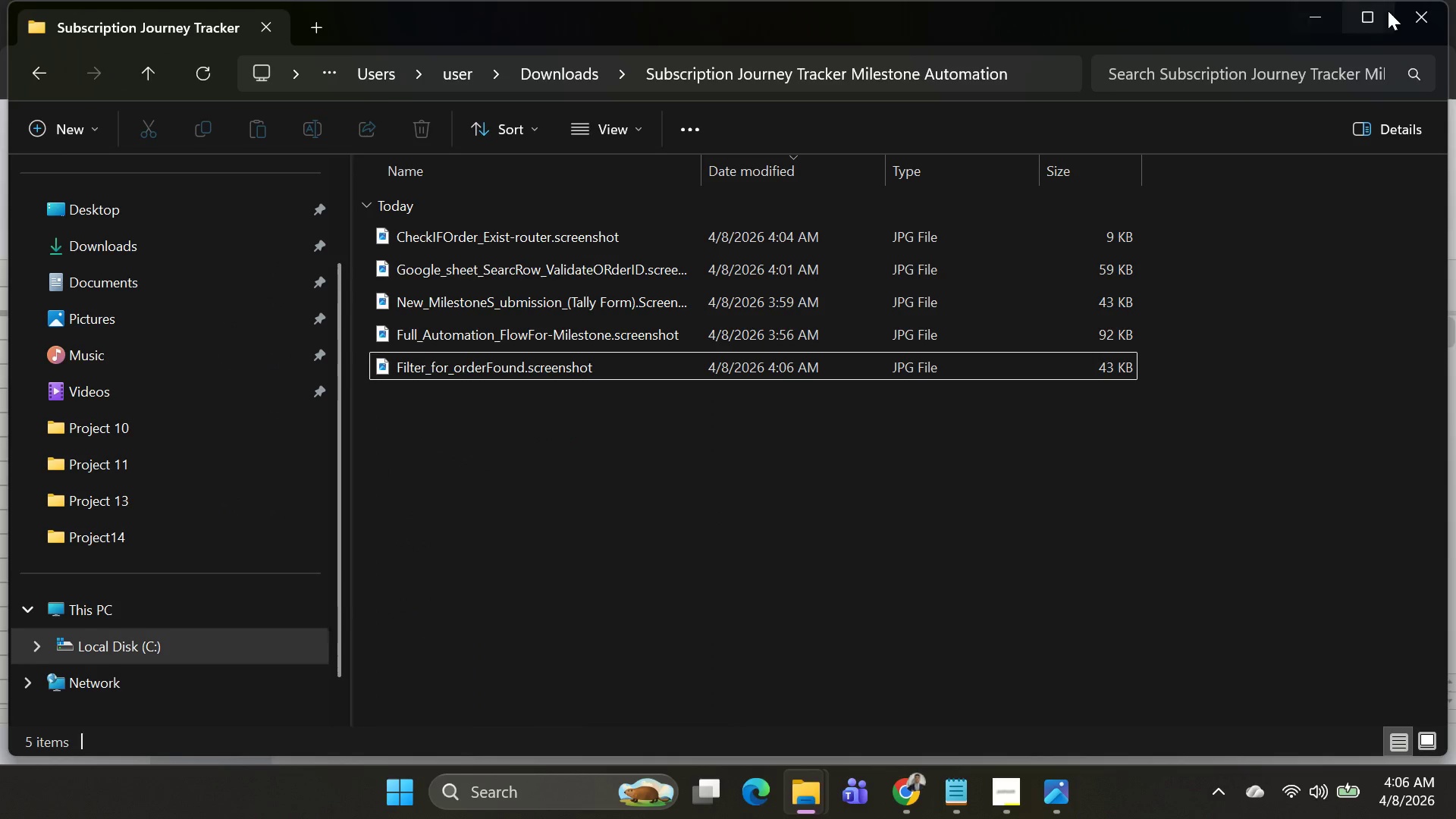 
left_click([1320, 23])
 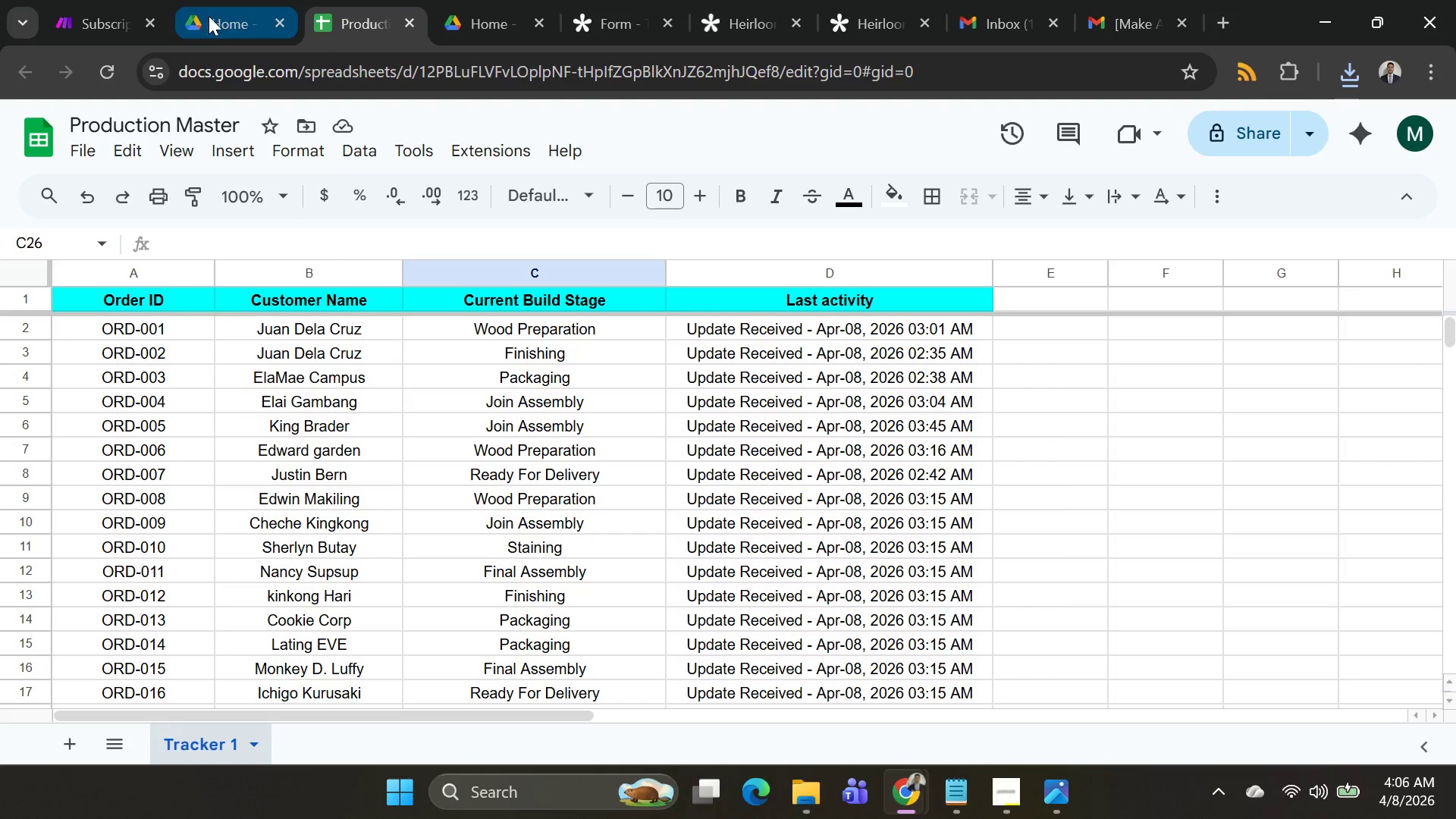 
left_click([212, 17])
 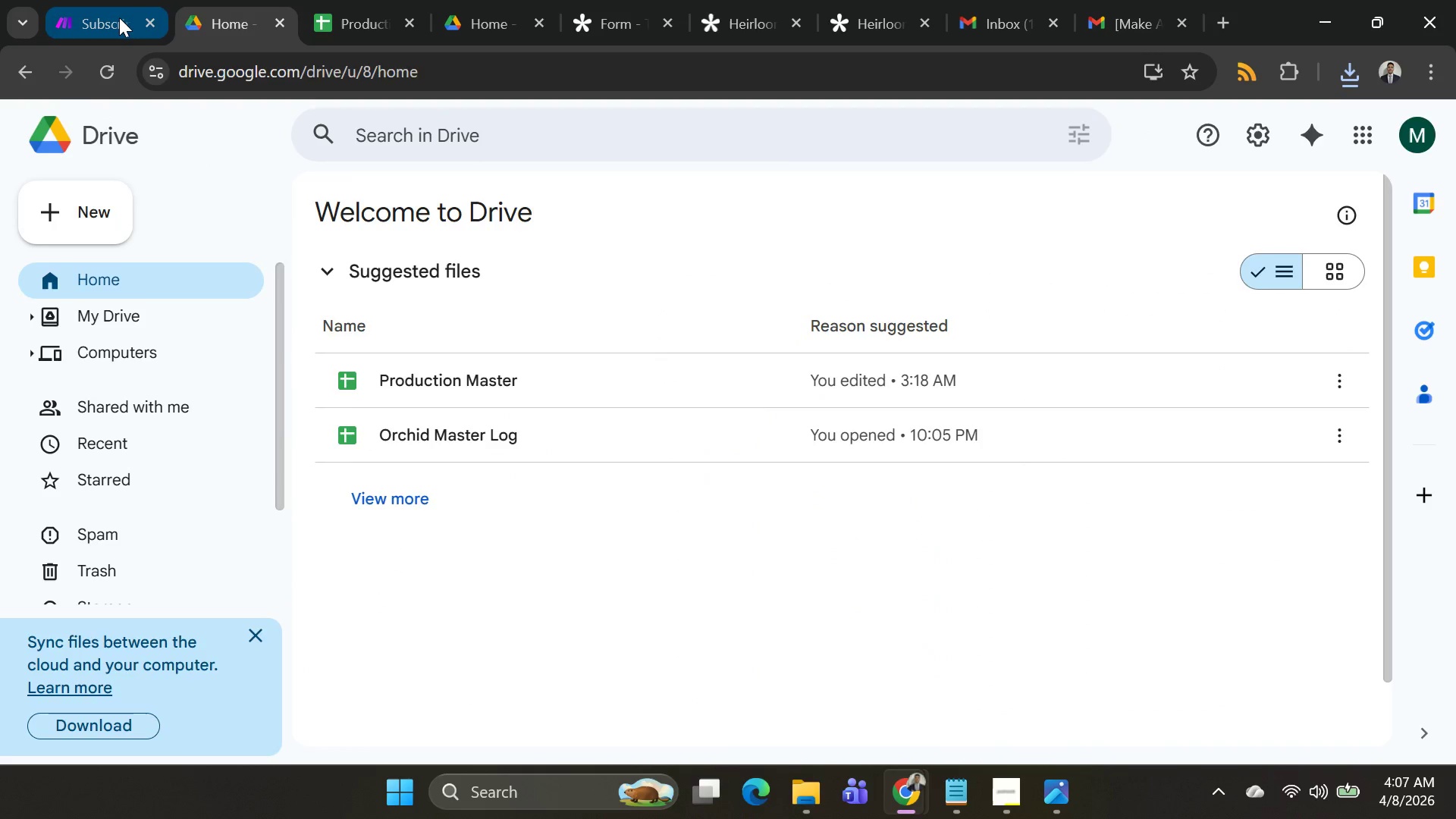 
left_click([119, 17])
 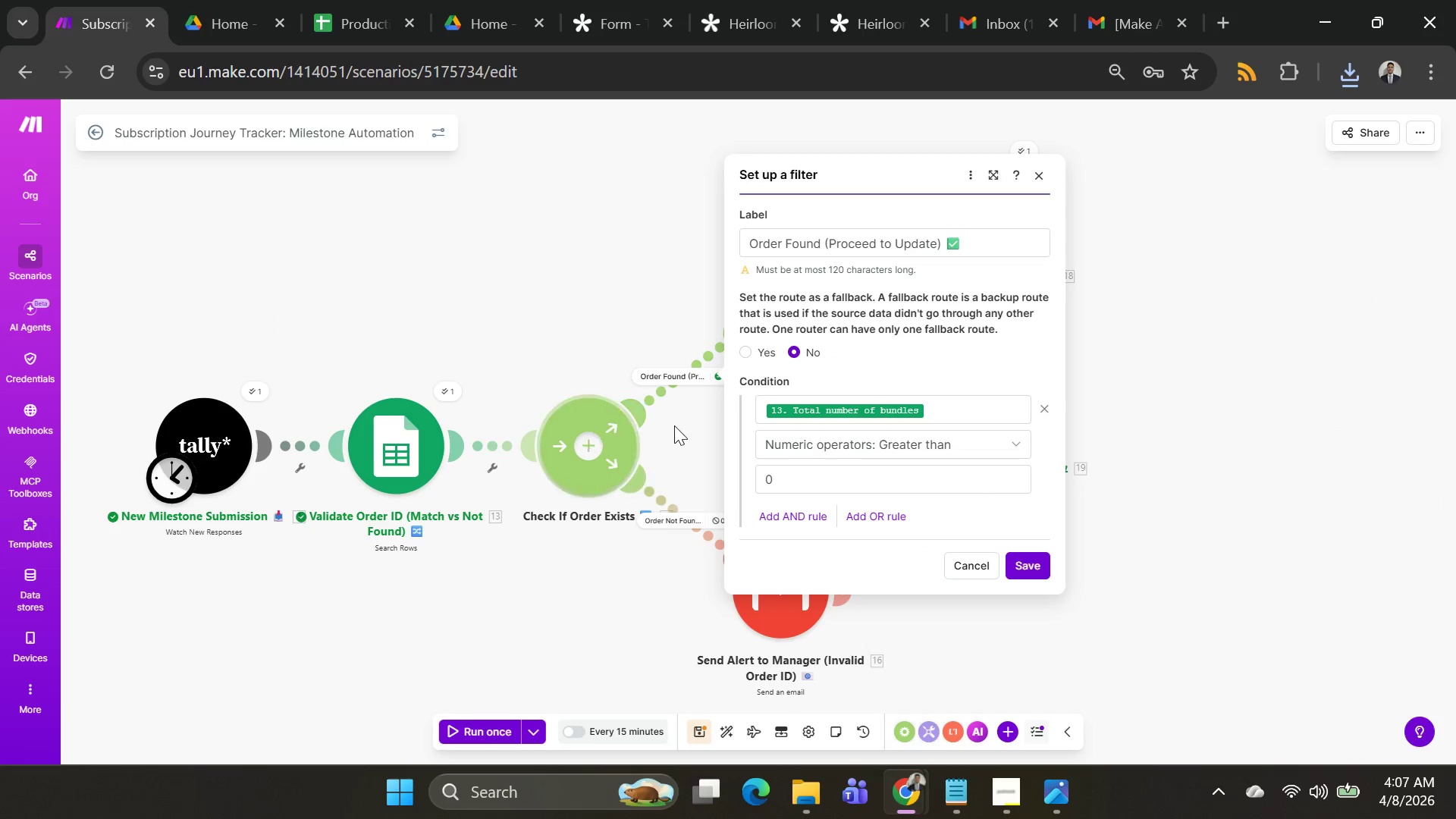 
left_click([676, 425])
 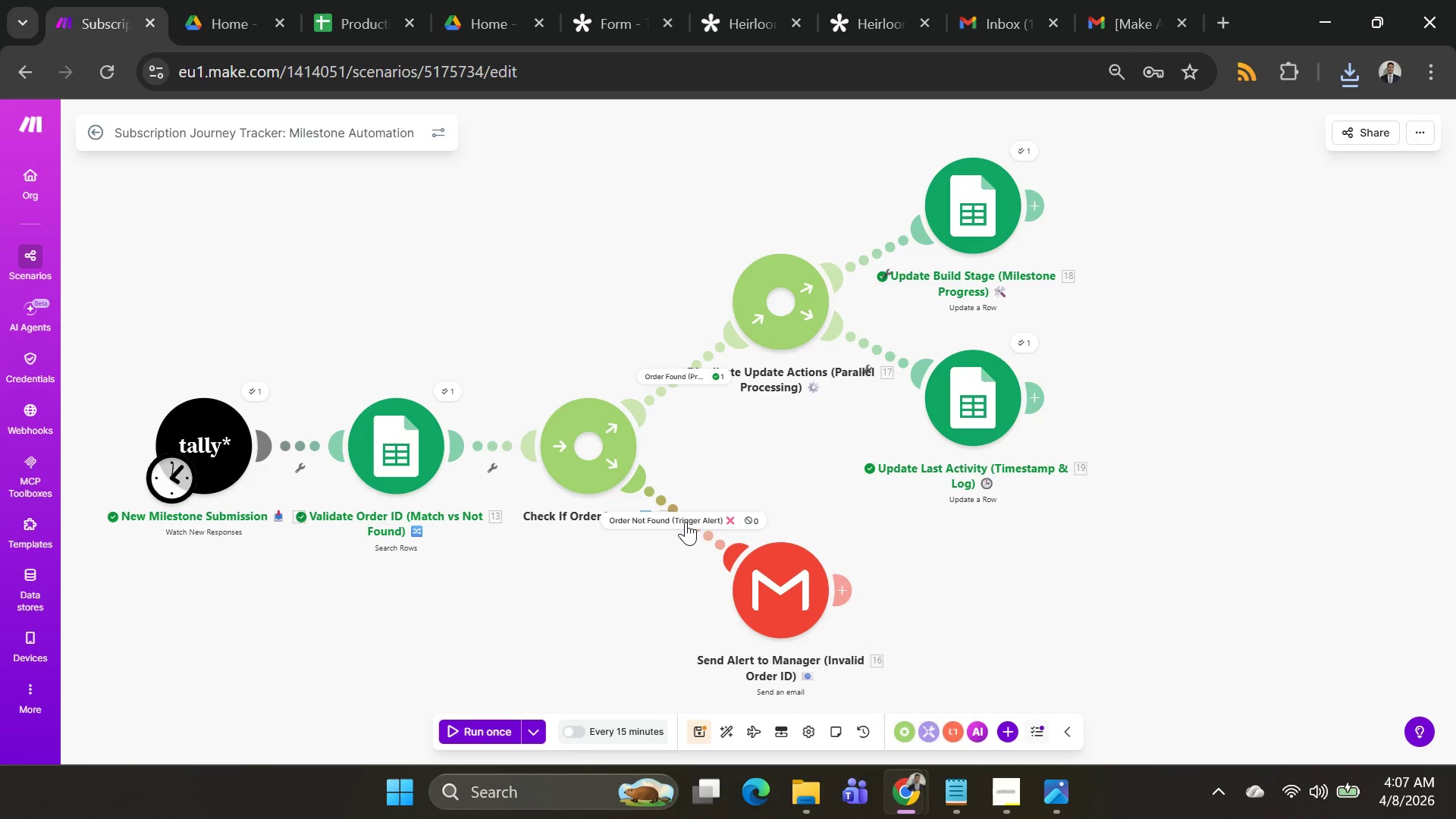 
left_click([686, 522])
 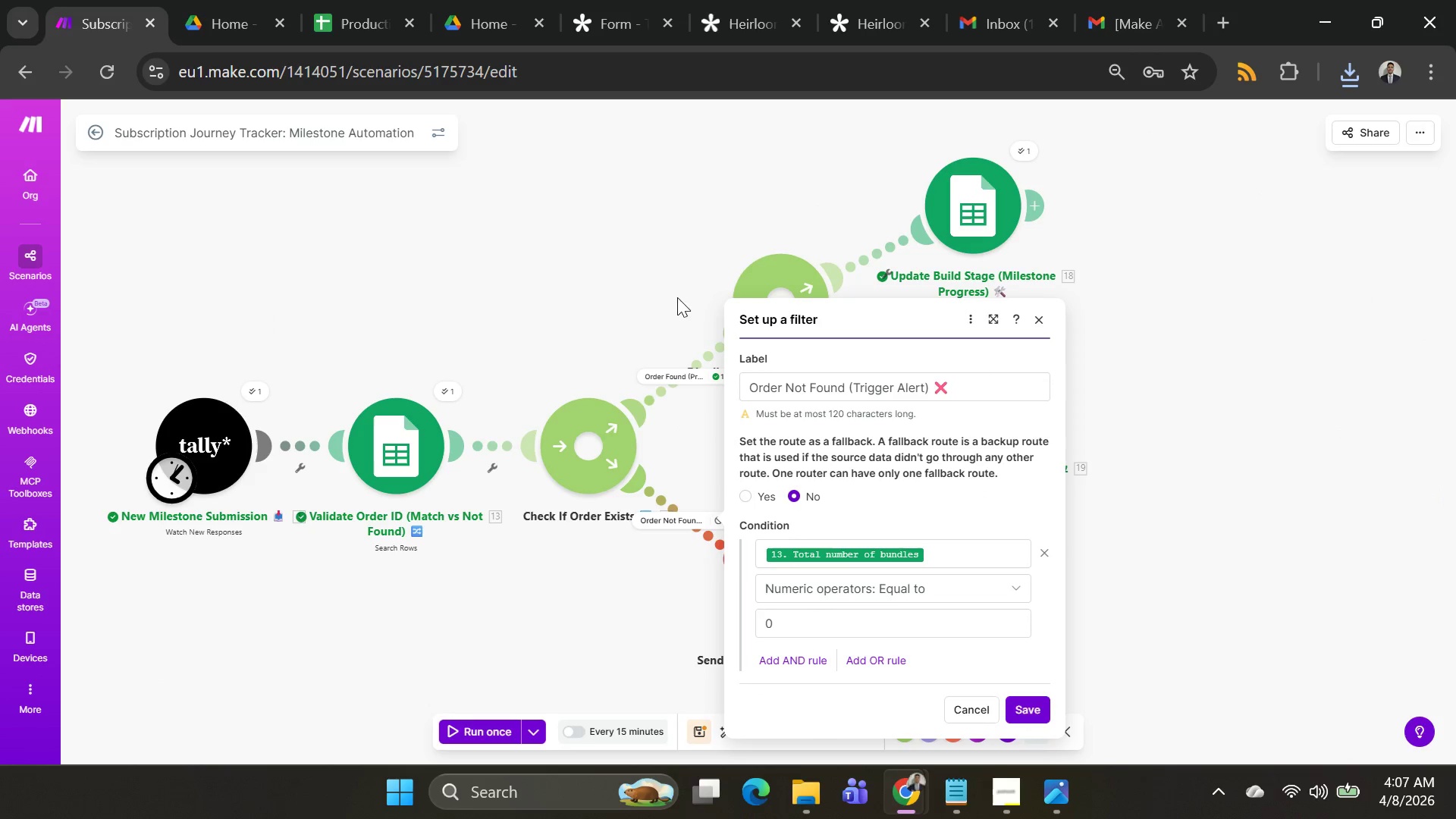 
left_click_drag(start_coordinate=[670, 299], to_coordinate=[645, 233])
 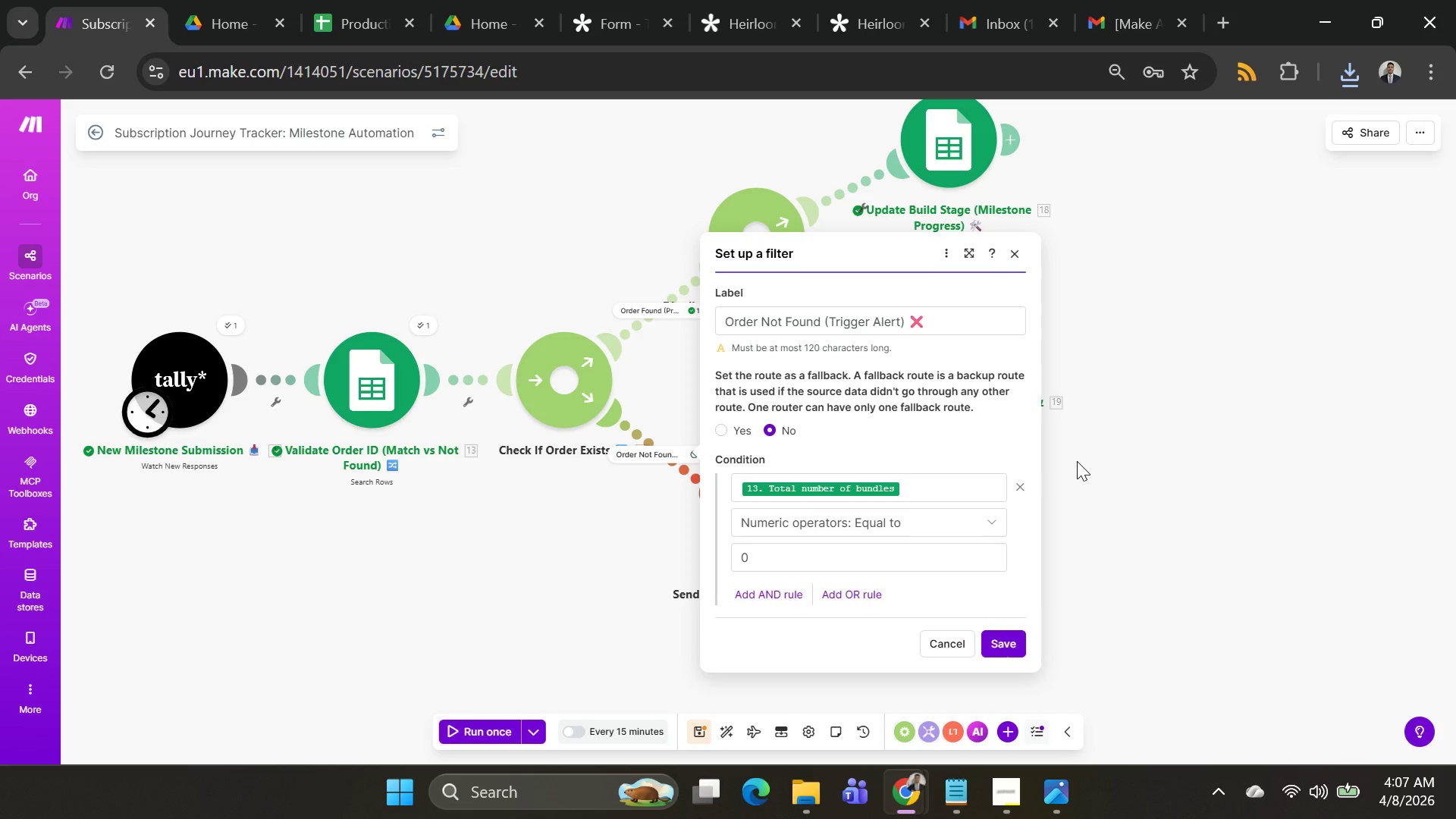 
key(PrintScreen)
 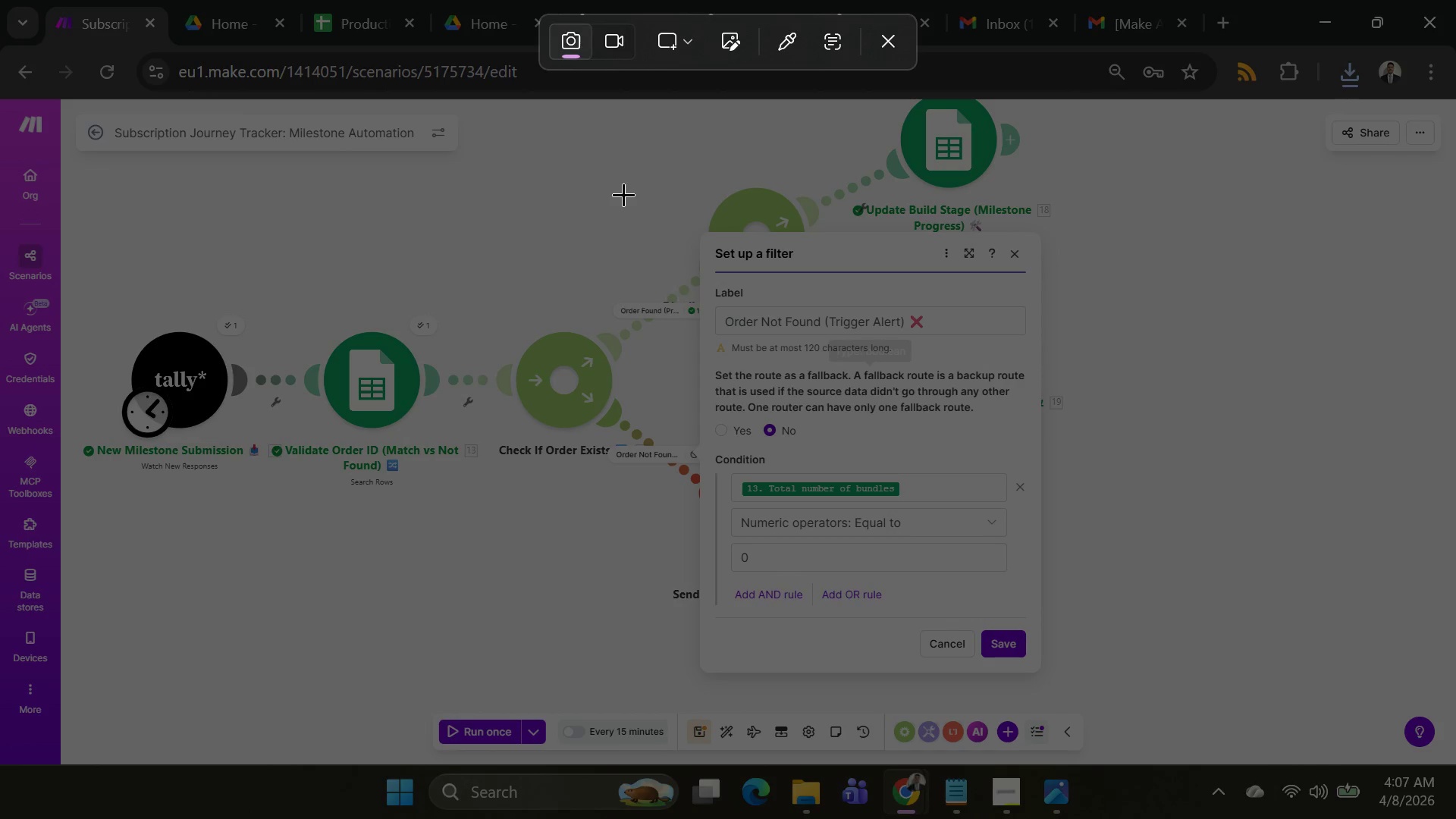 
left_click_drag(start_coordinate=[618, 186], to_coordinate=[1067, 697])
 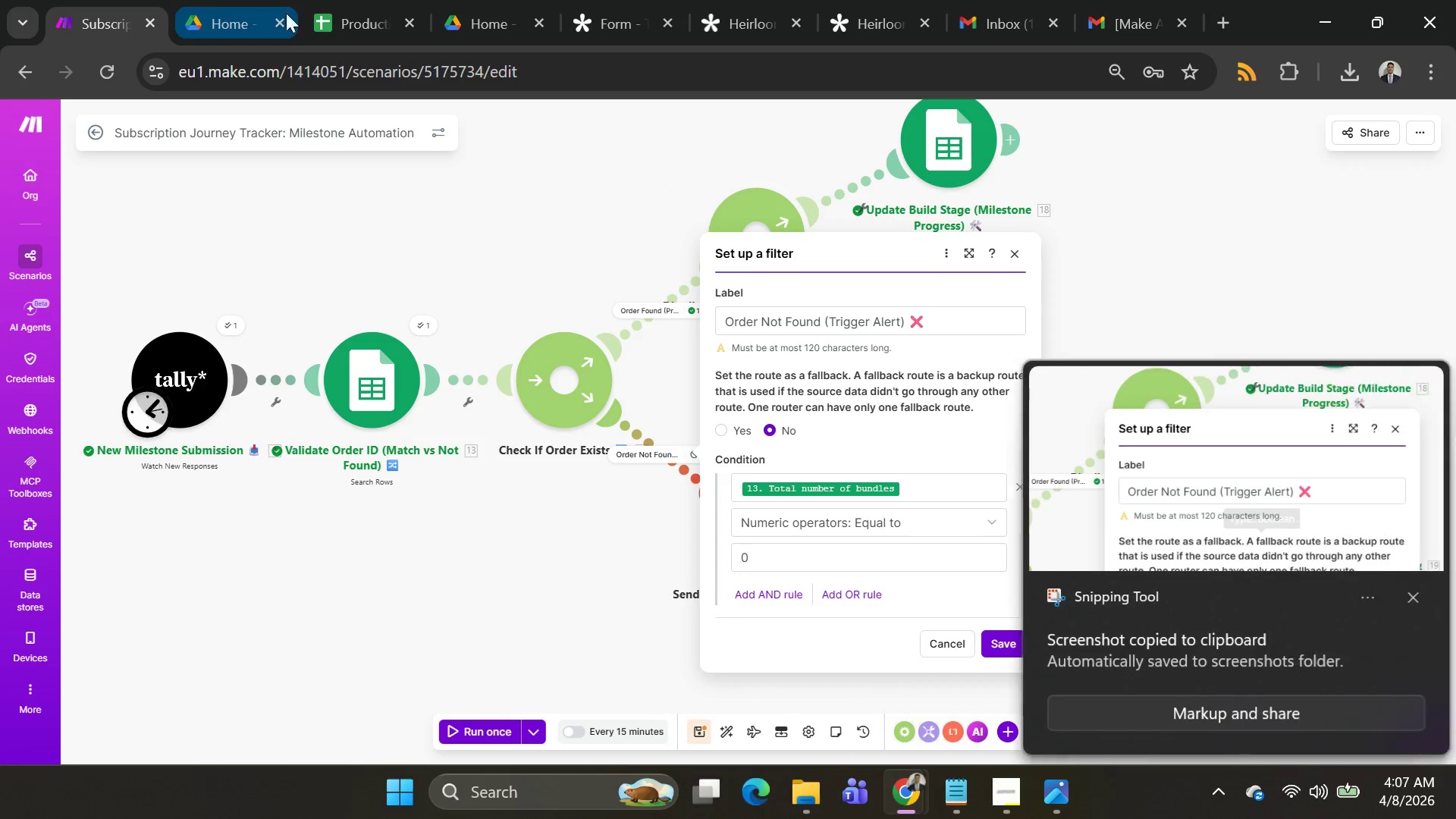 
left_click([325, 17])
 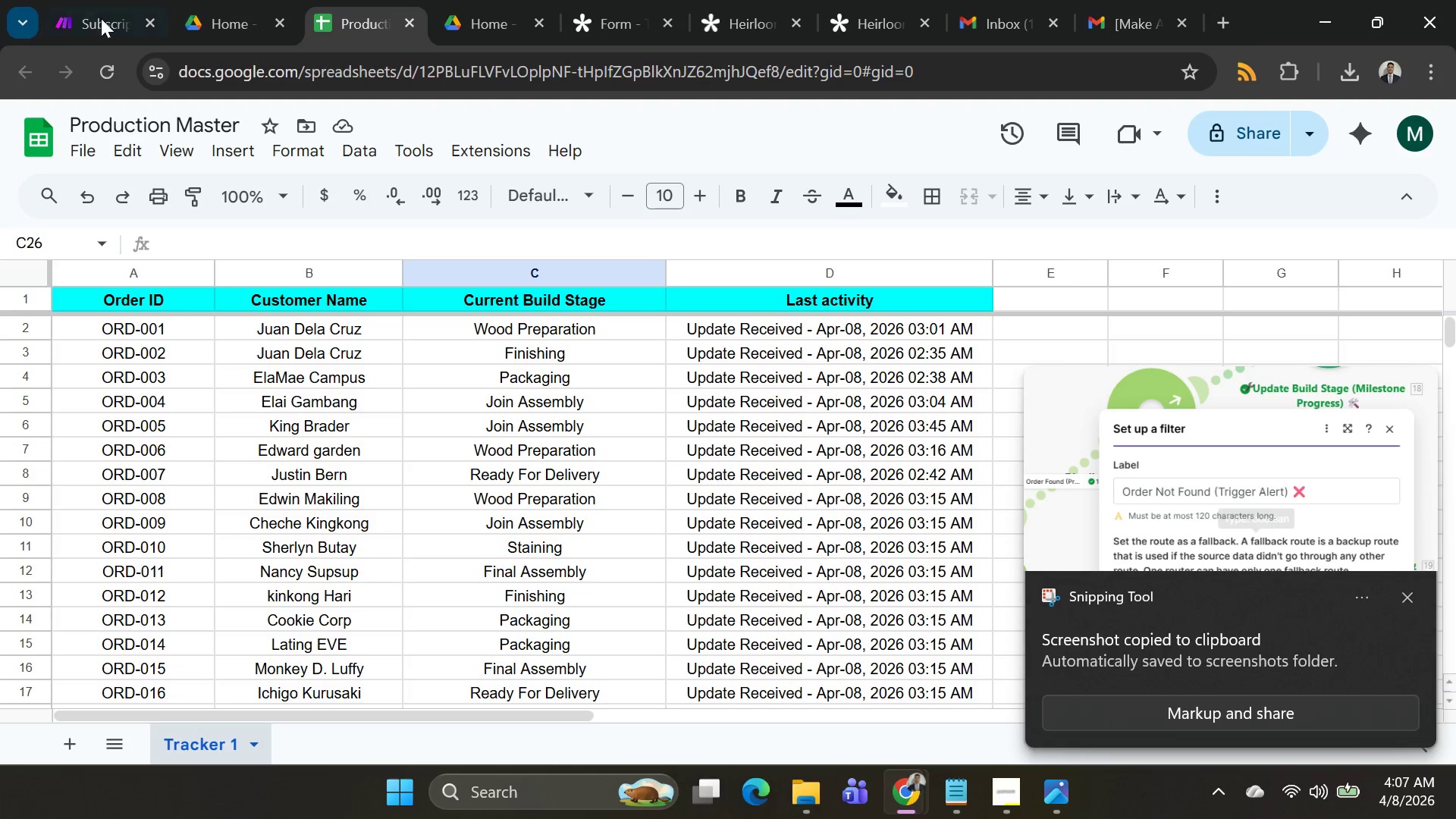 
key(Alt+AltLeft)
 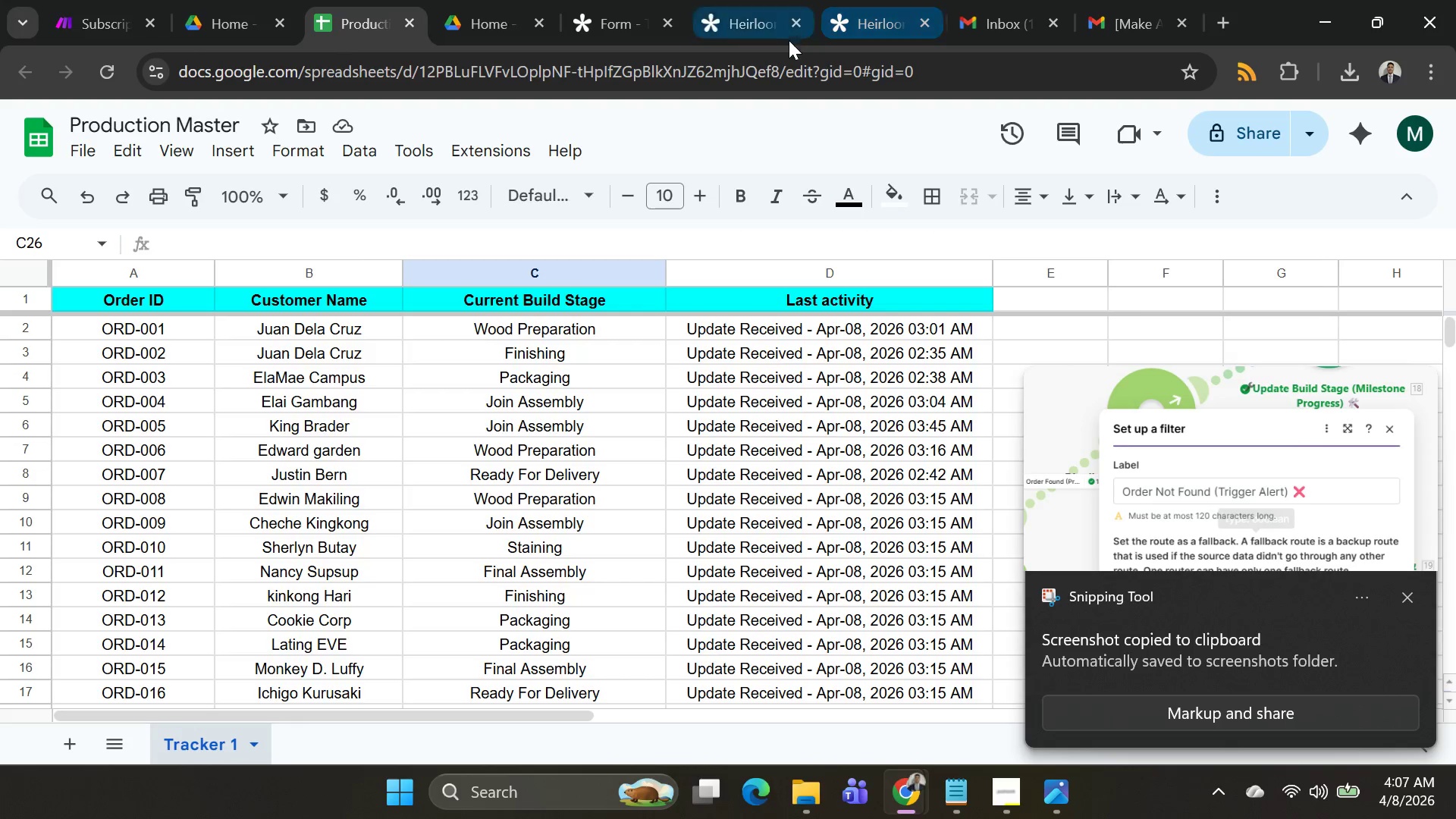 
key(Alt+Tab)
 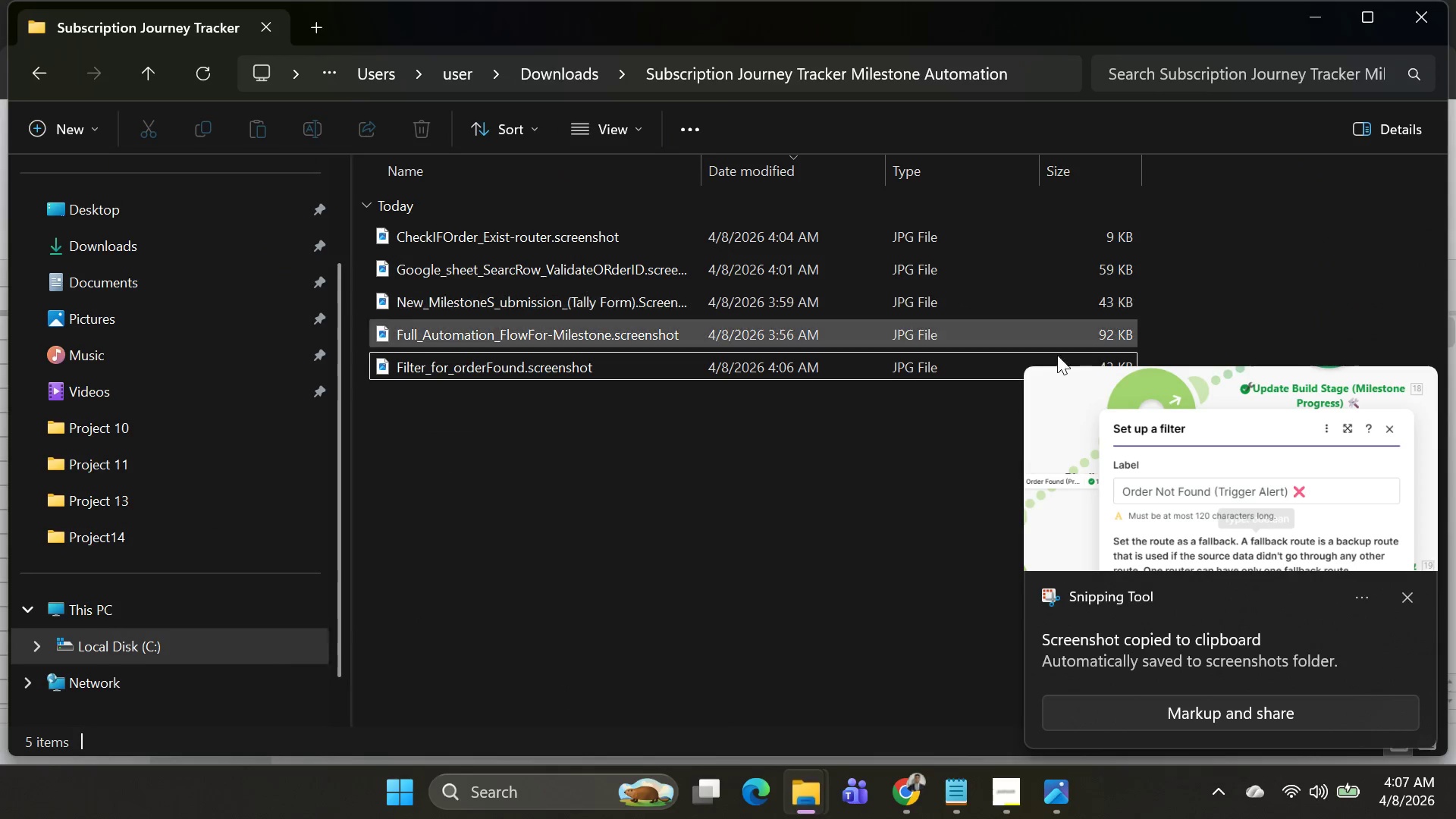 
key(Alt+Tab)
 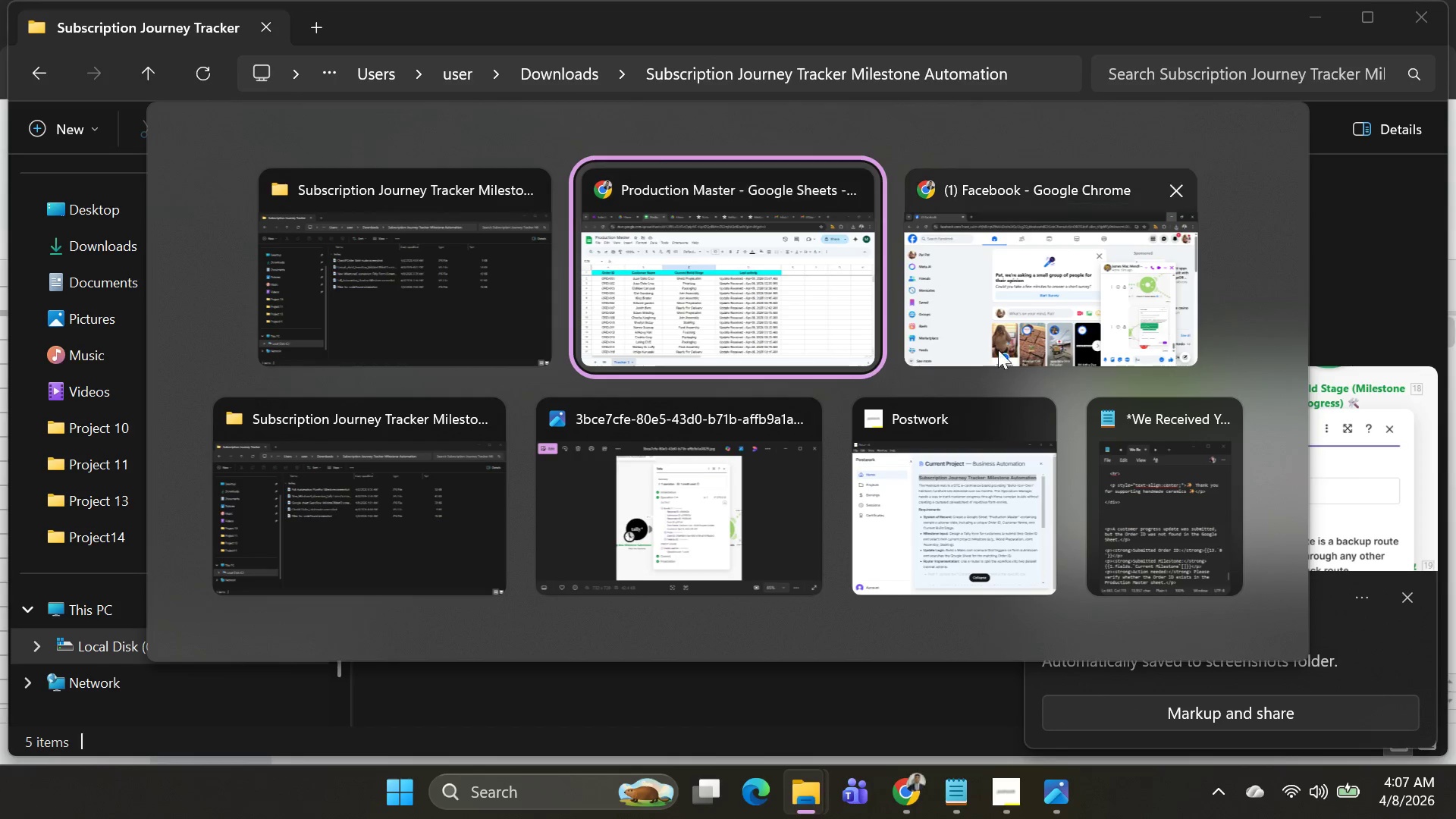 
left_click([1000, 347])
 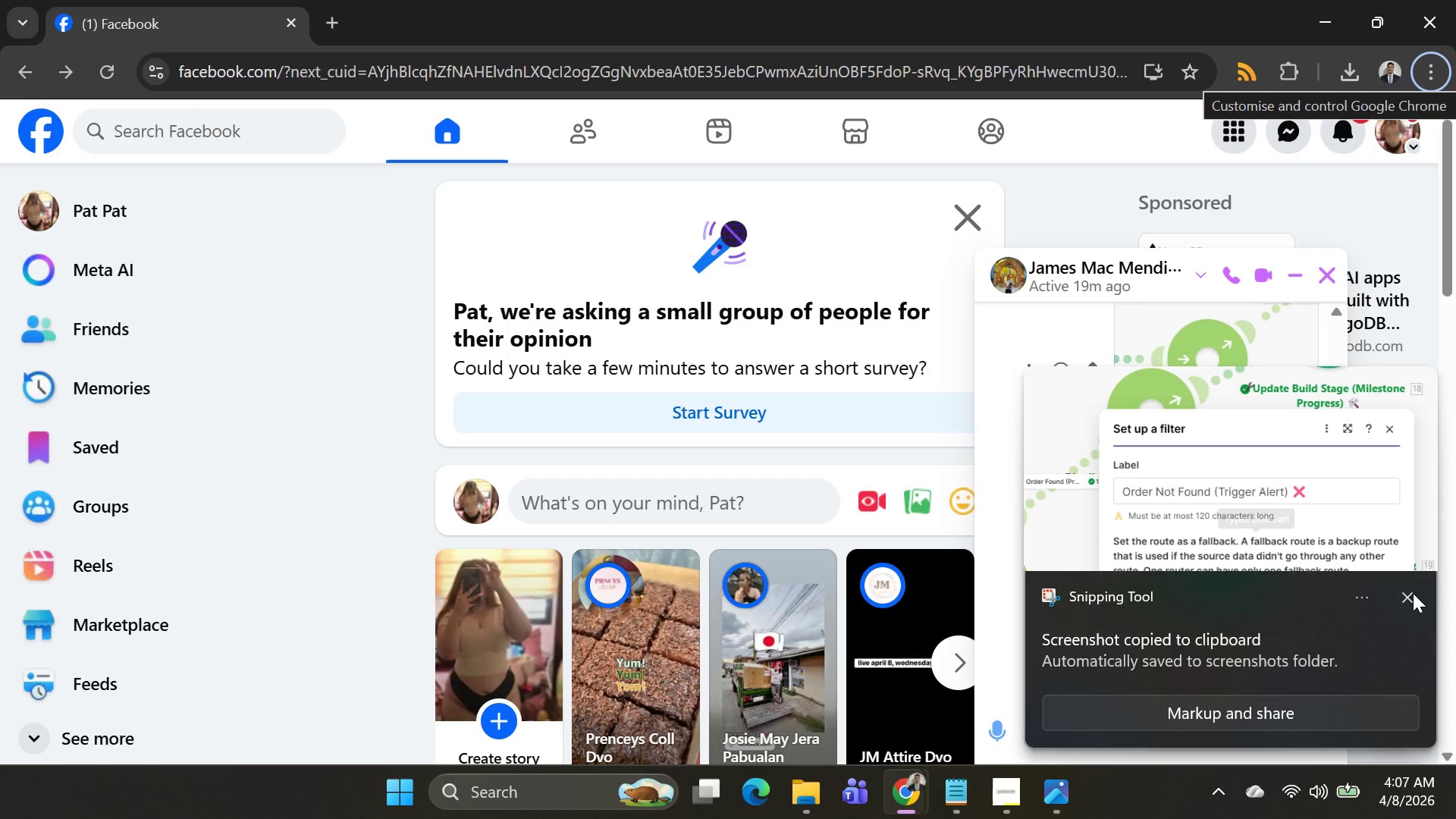 
left_click([1413, 595])
 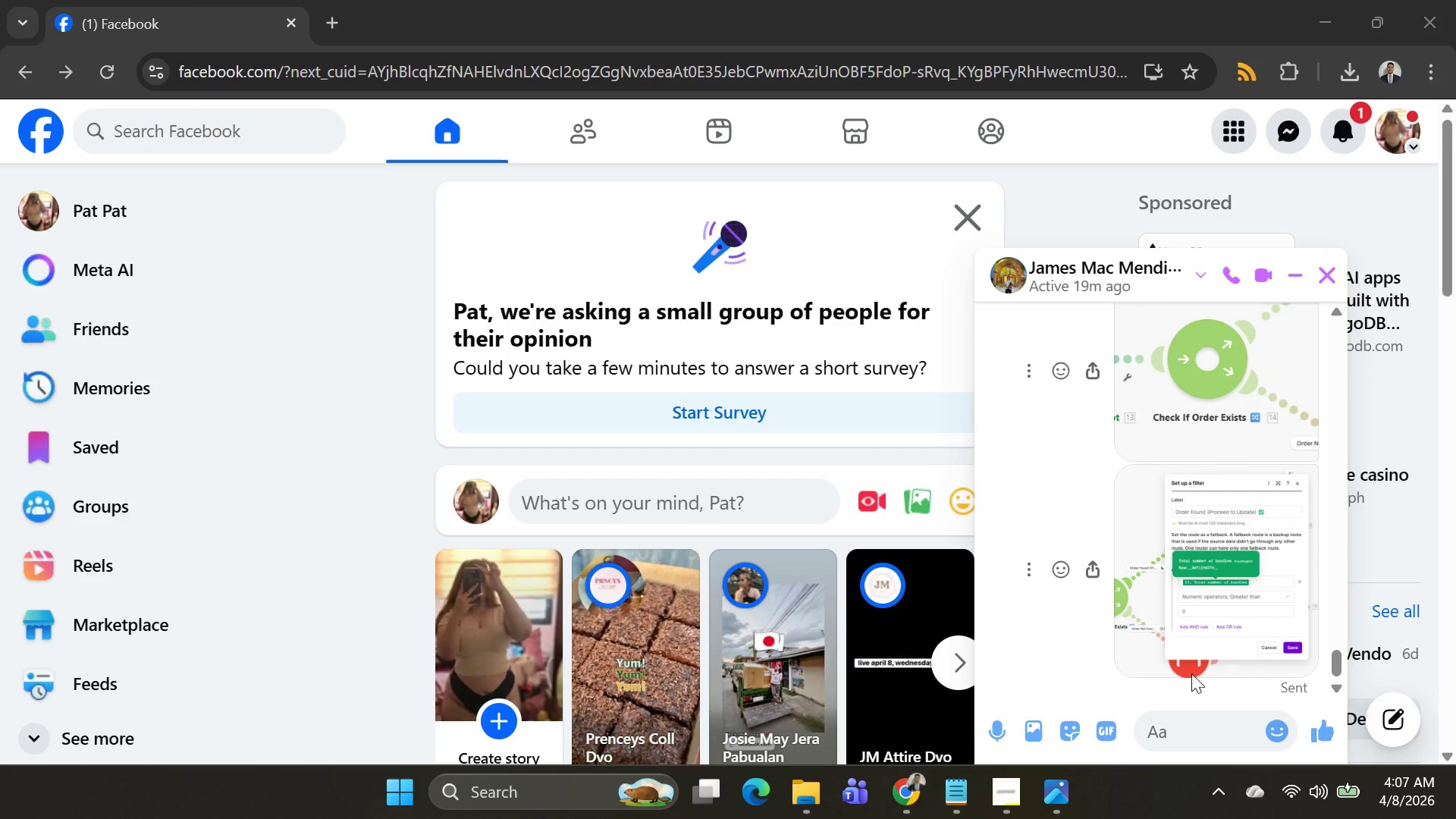 
left_click([1190, 730])
 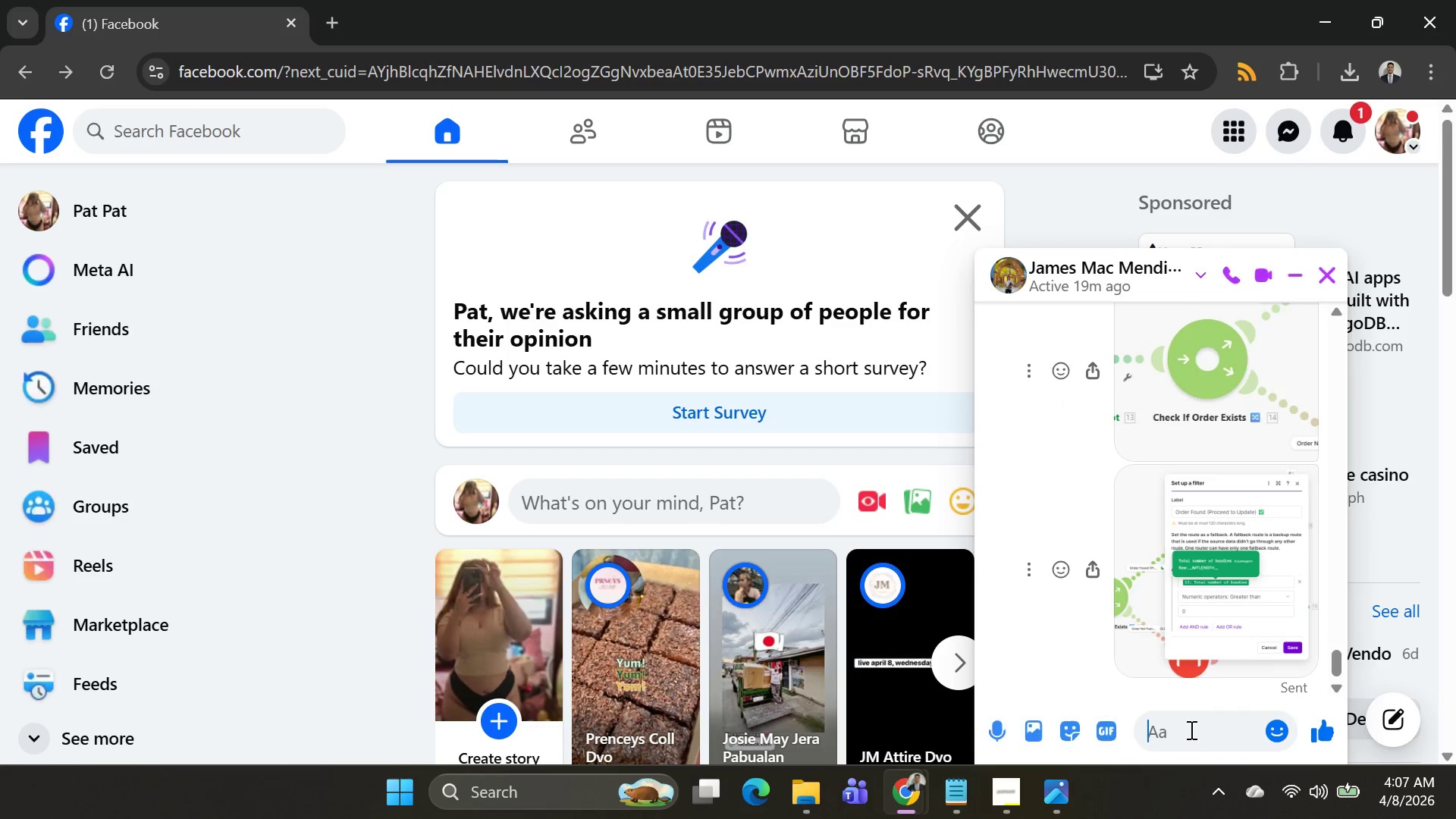 
key(Control+V)
 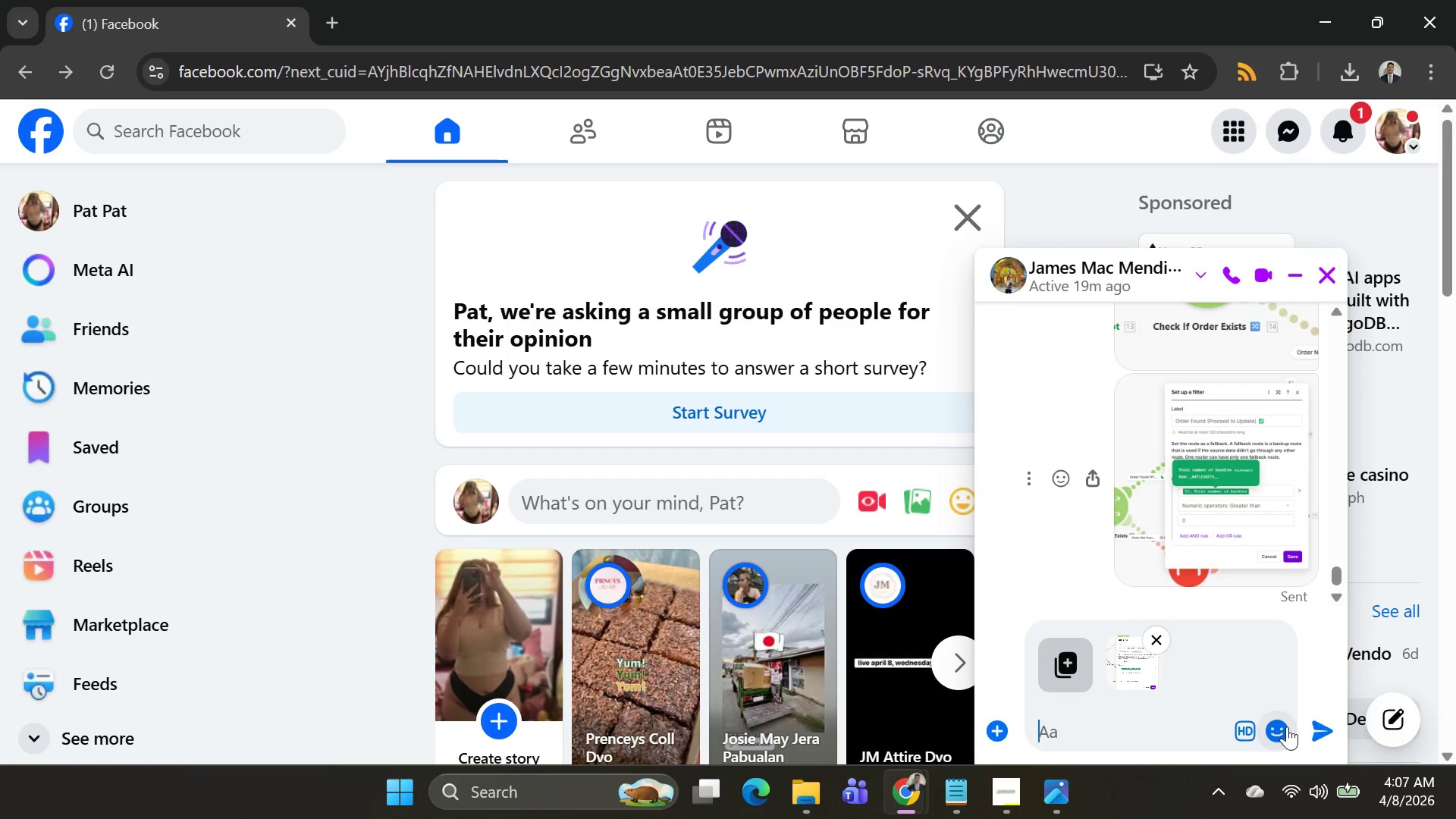 
left_click([1323, 733])
 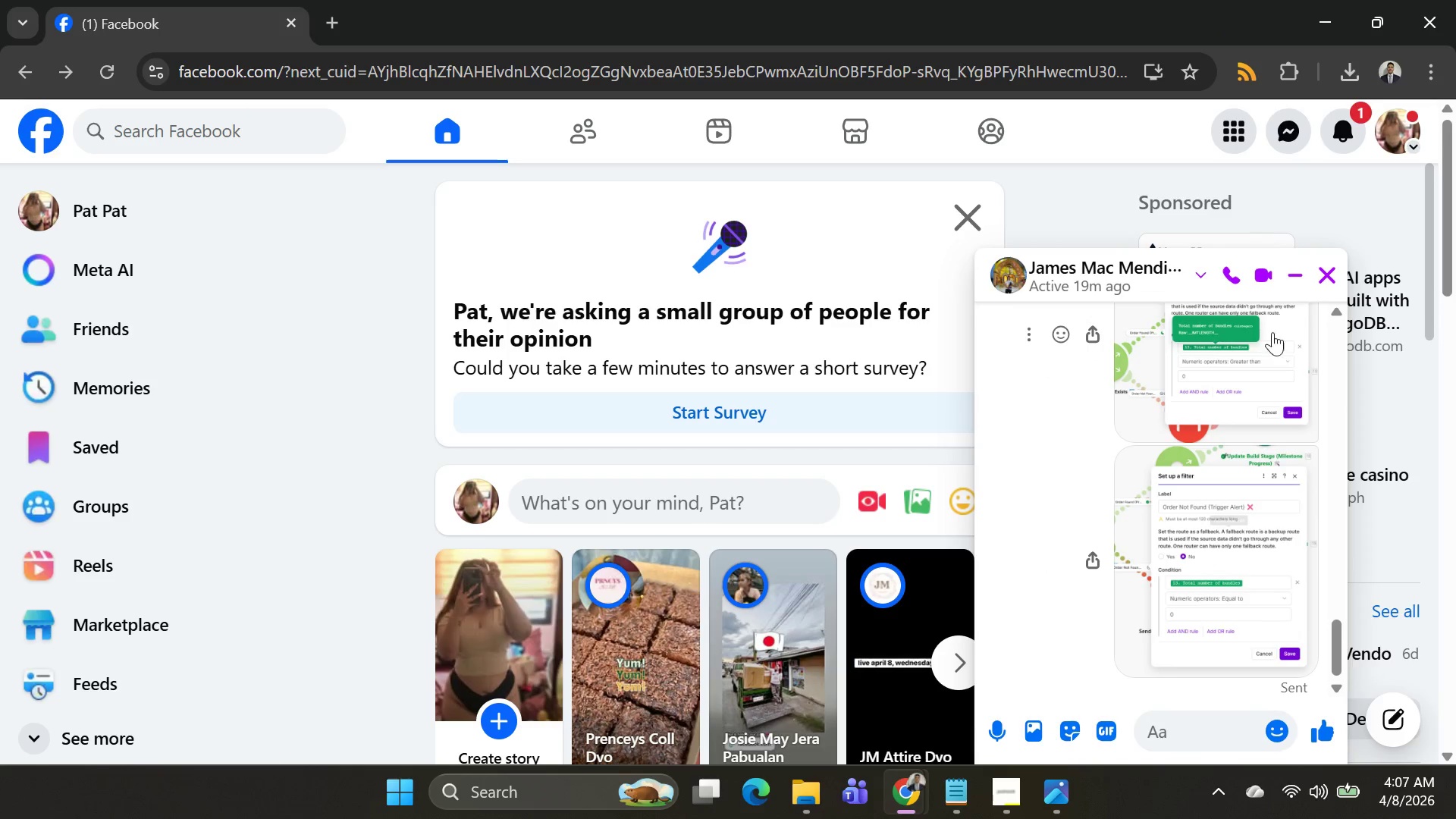 
left_click([1236, 514])
 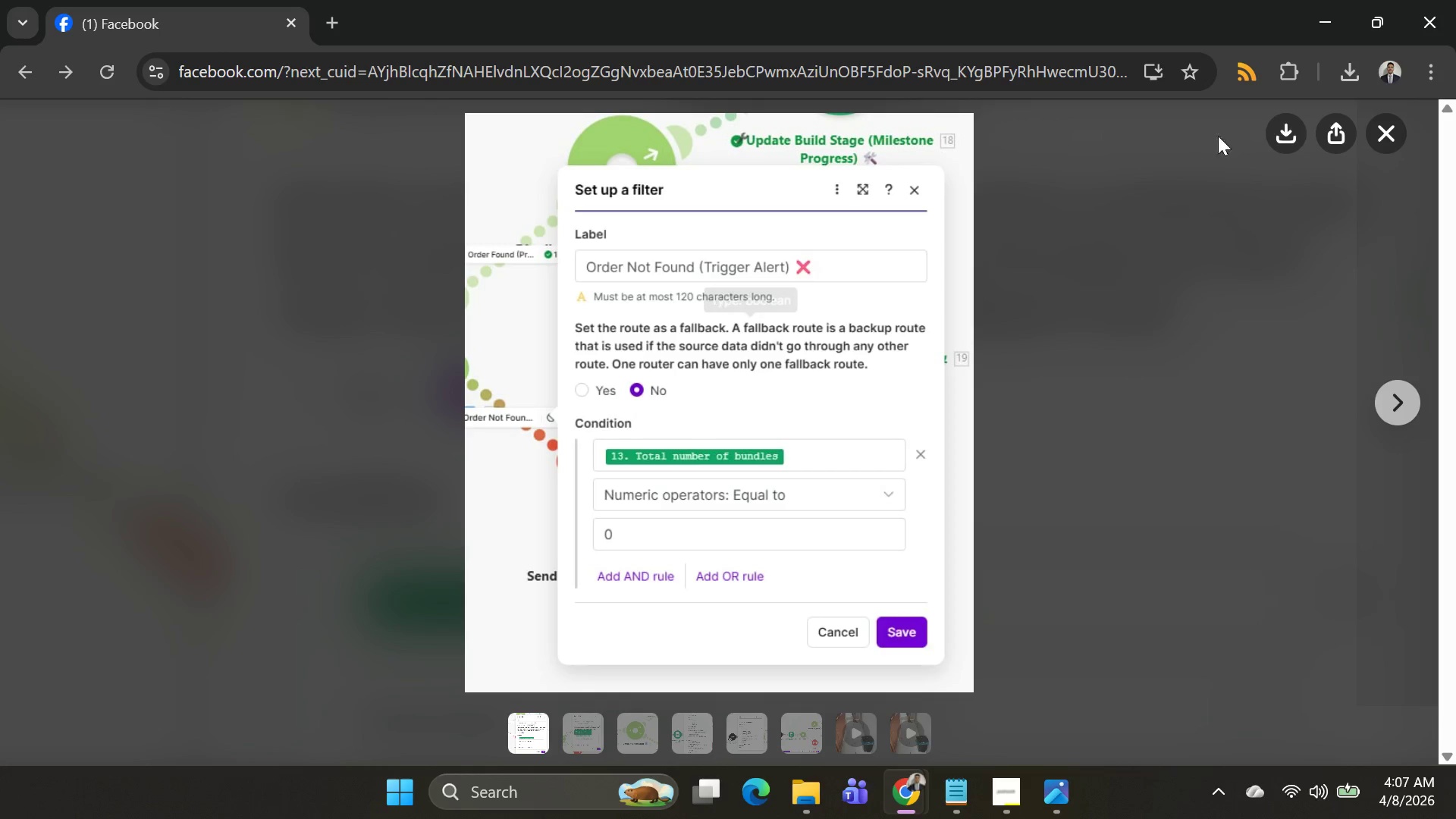 
left_click([1276, 128])
 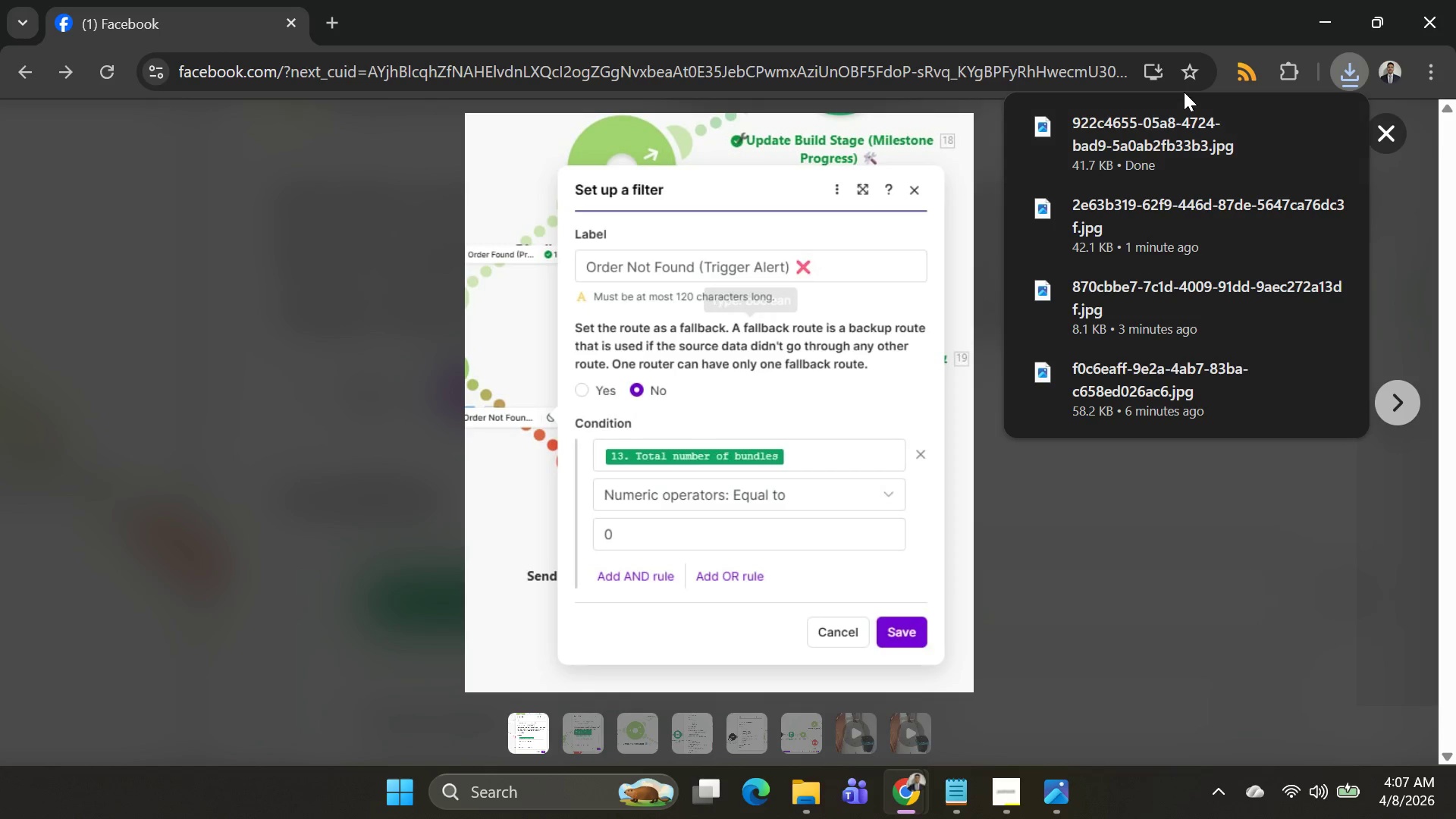 
left_click([1172, 139])
 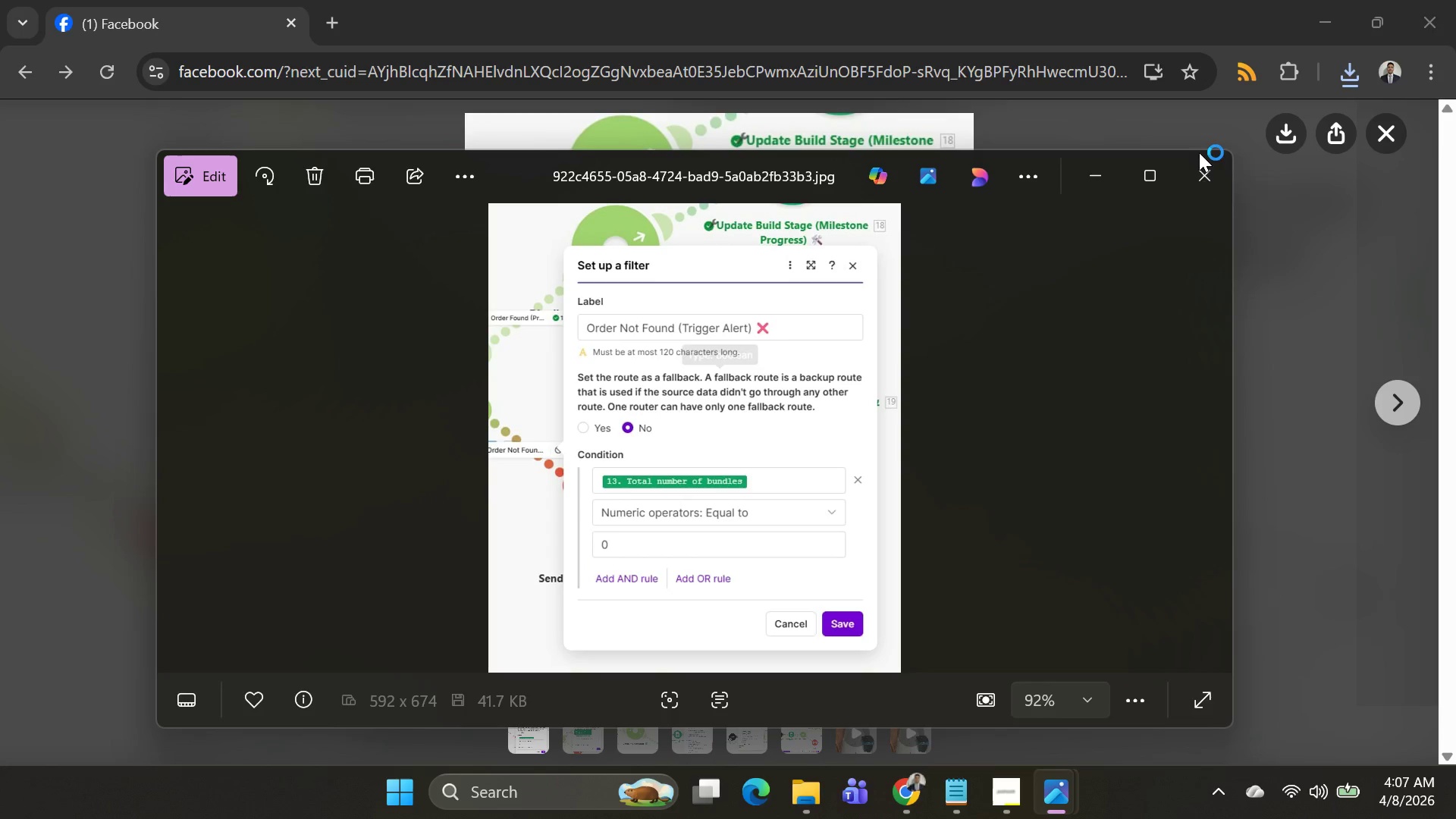 
left_click([1207, 177])
 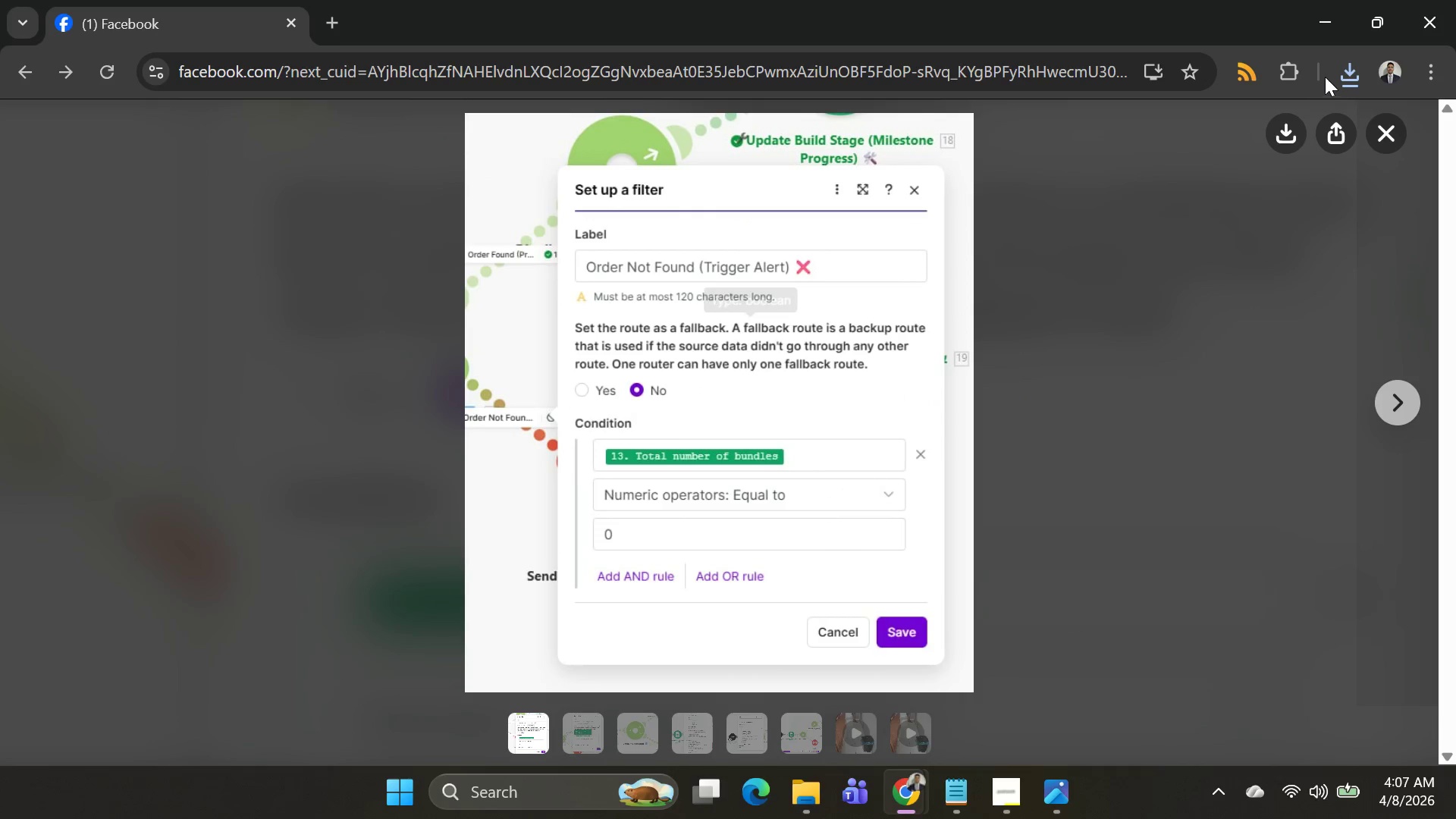 
left_click([1335, 75])
 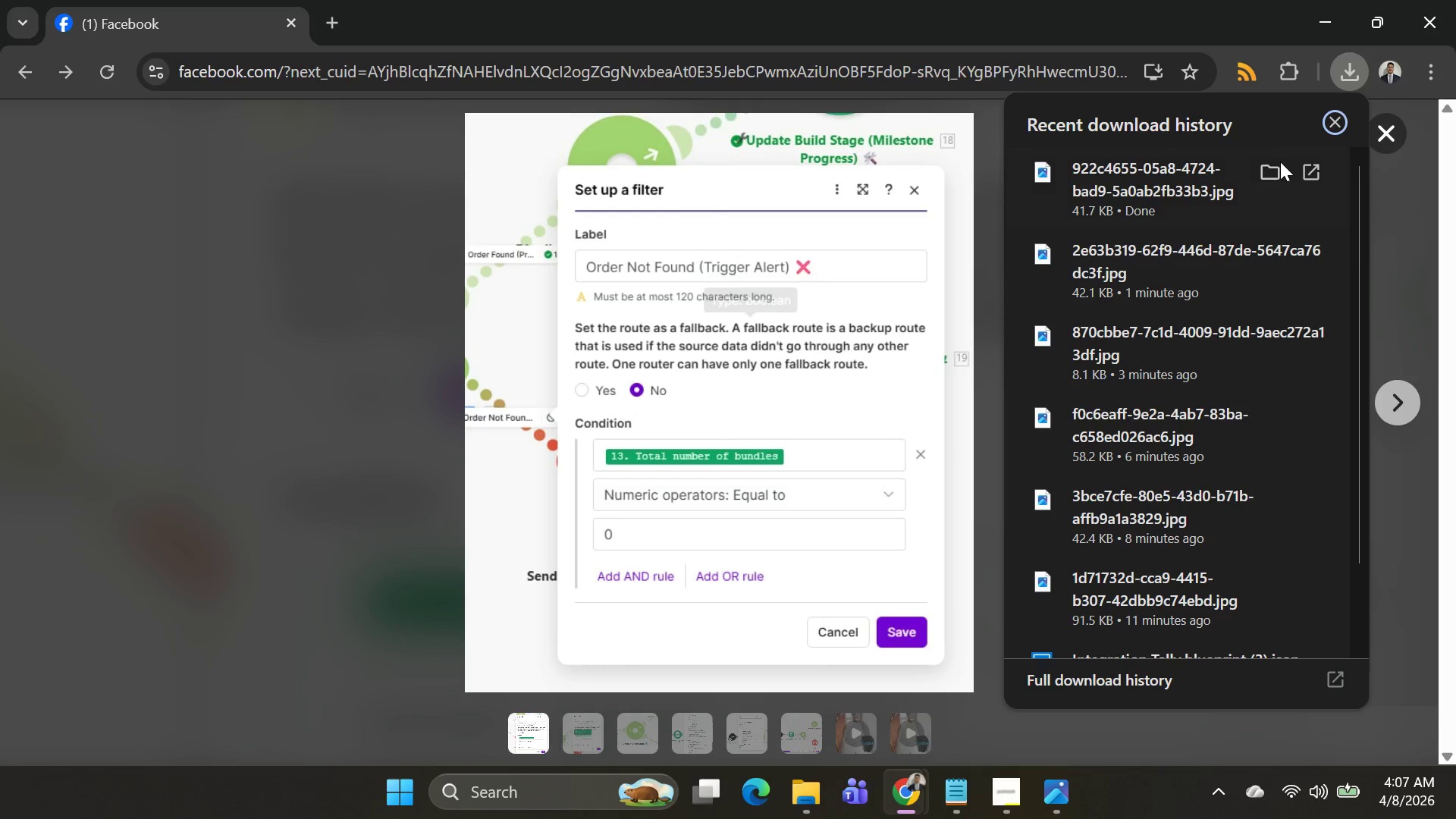 
left_click([1274, 171])
 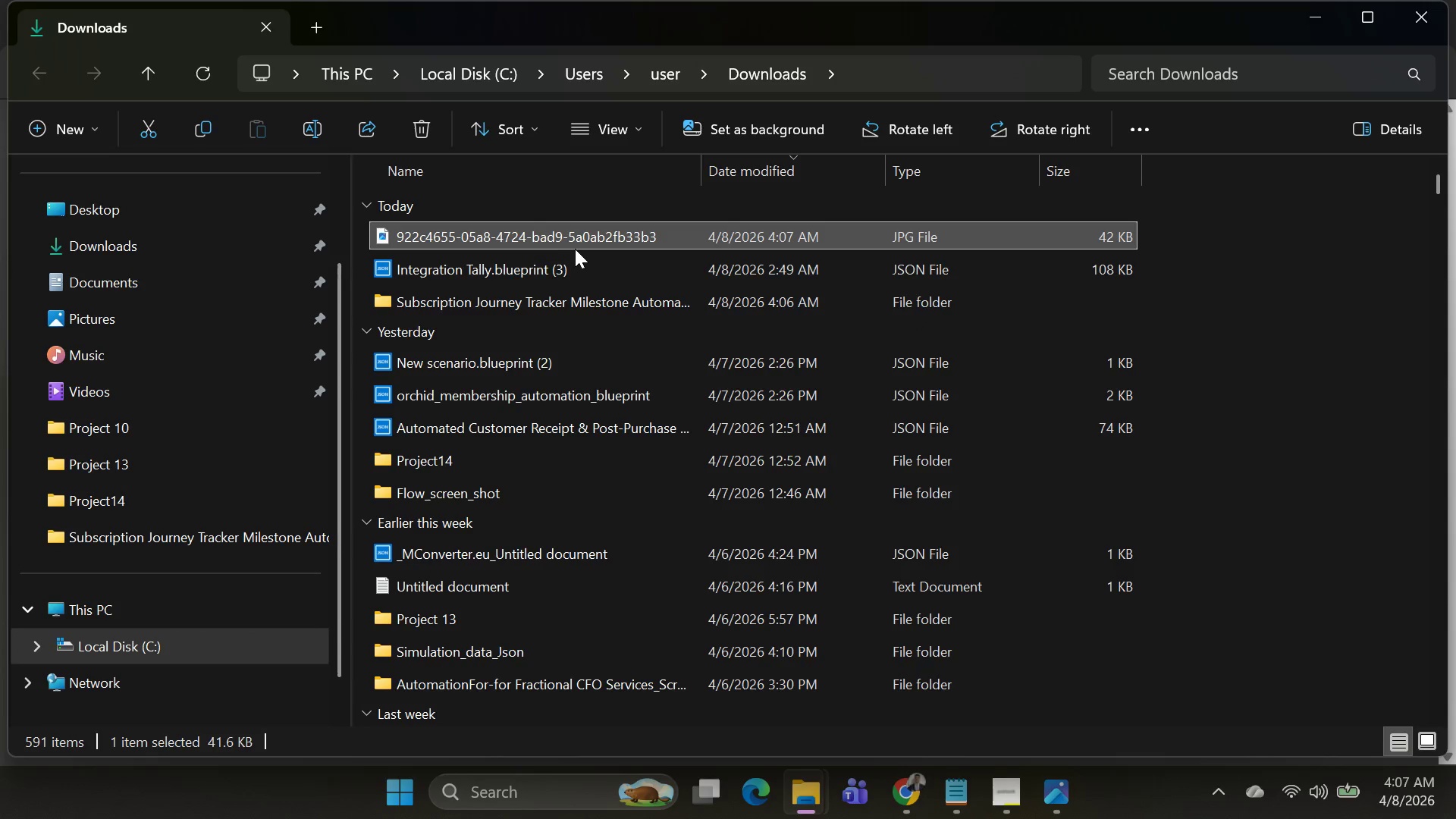 
left_click([586, 235])
 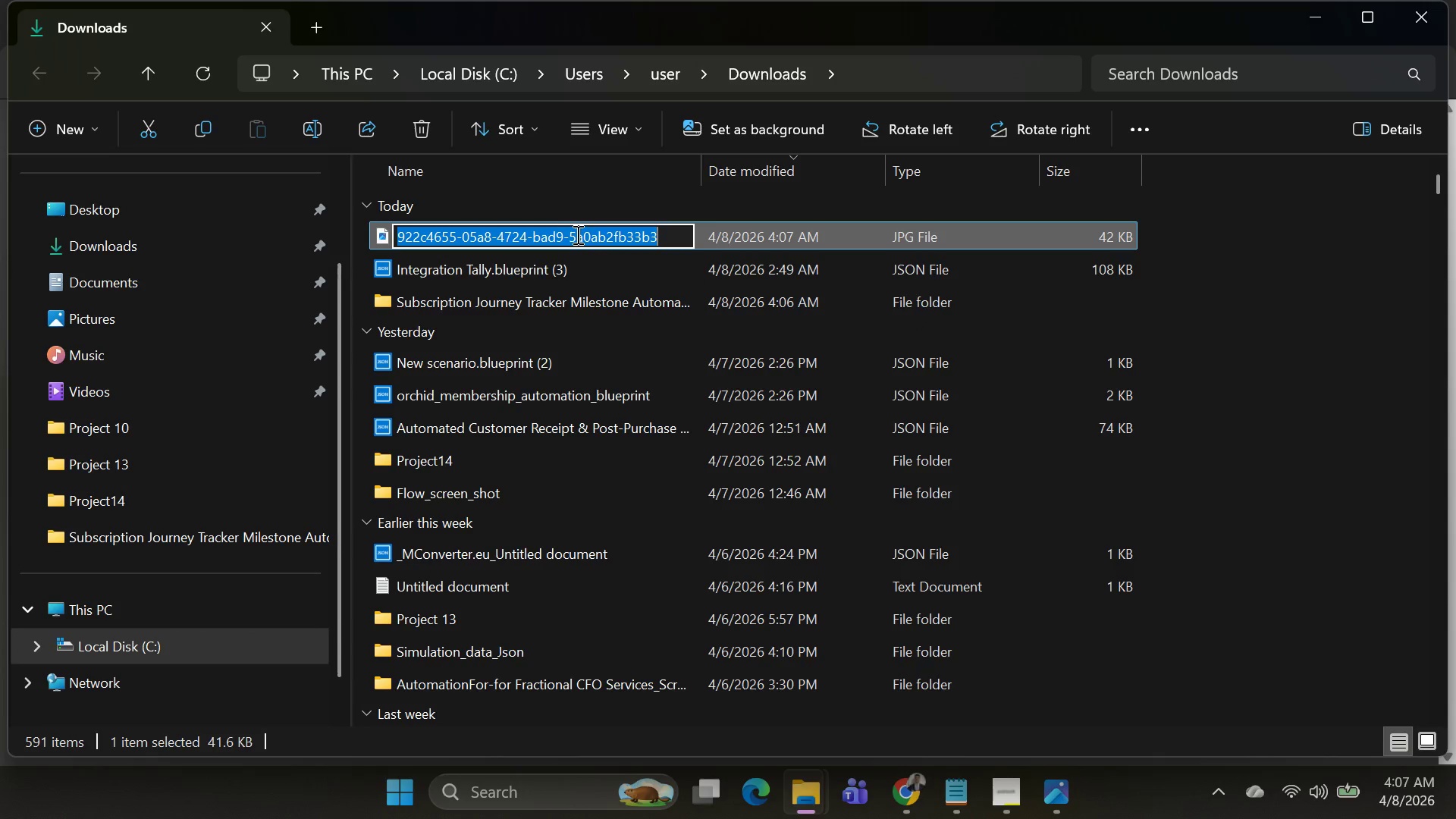 
type(Filer )
key(Backspace)
type(_for)
 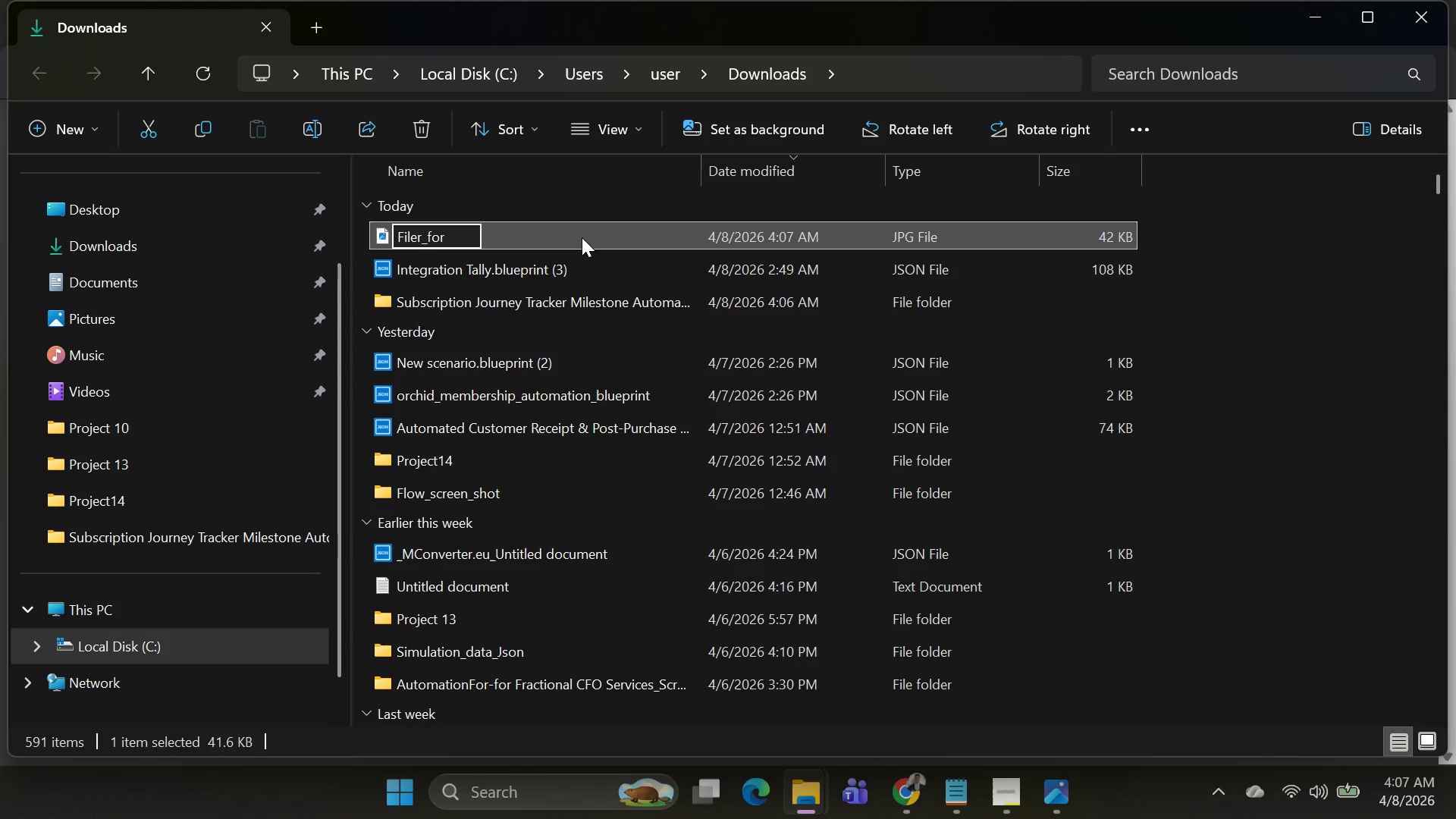 
type(_OrderNotFound)
 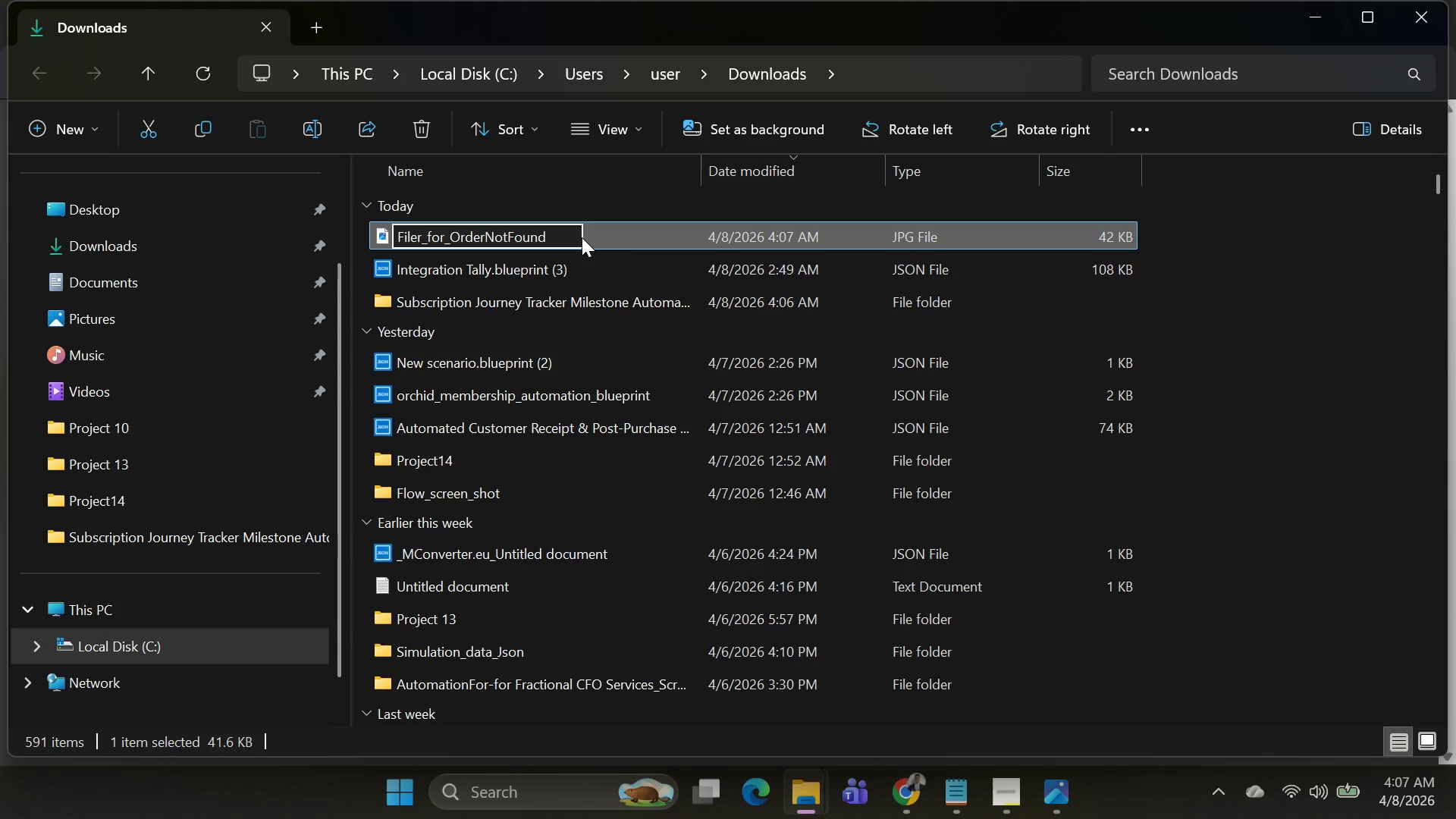 
type(.screenshoyt)
key(Backspace)
key(Backspace)
type(t)
 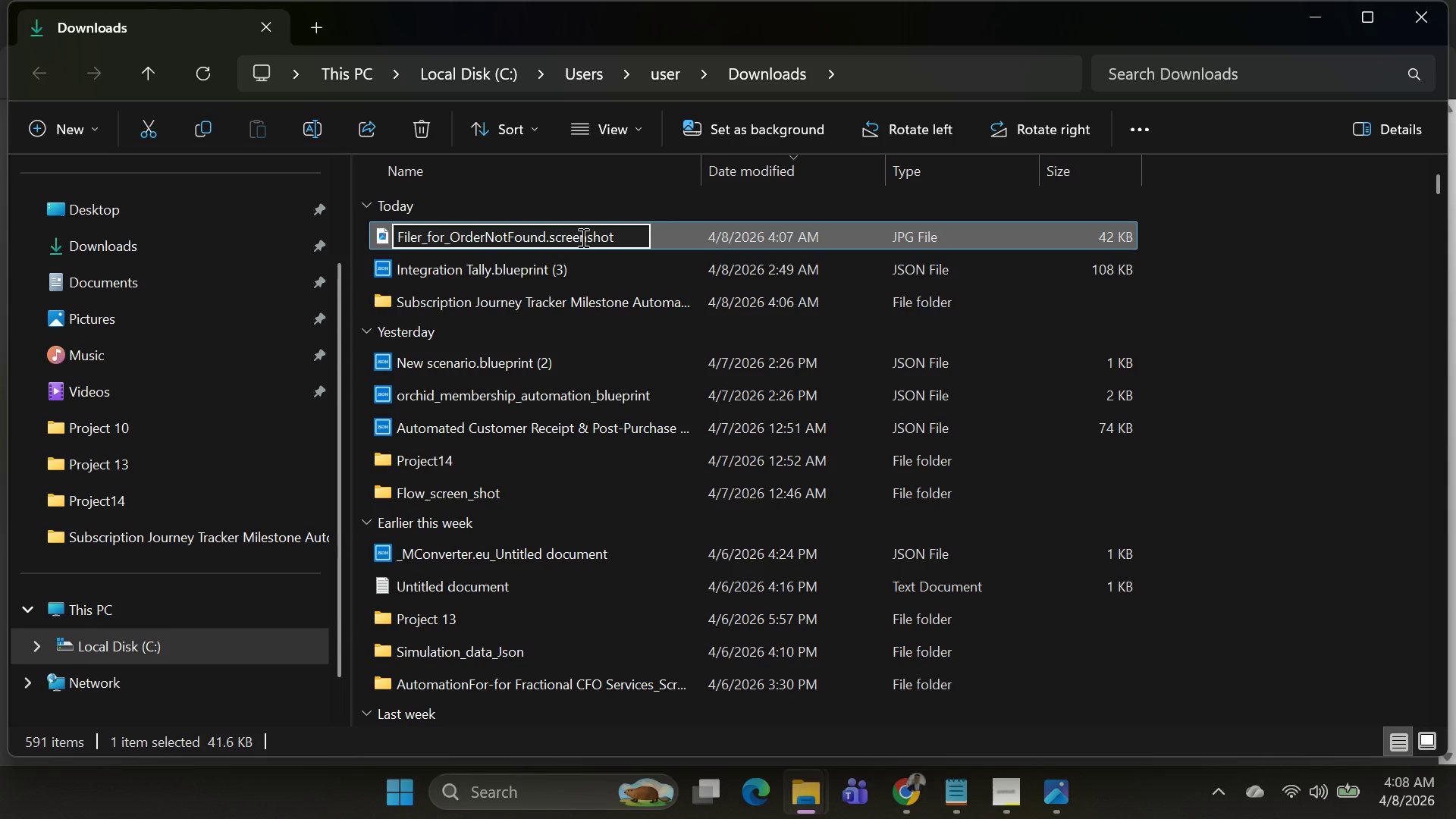 
key(Enter)
 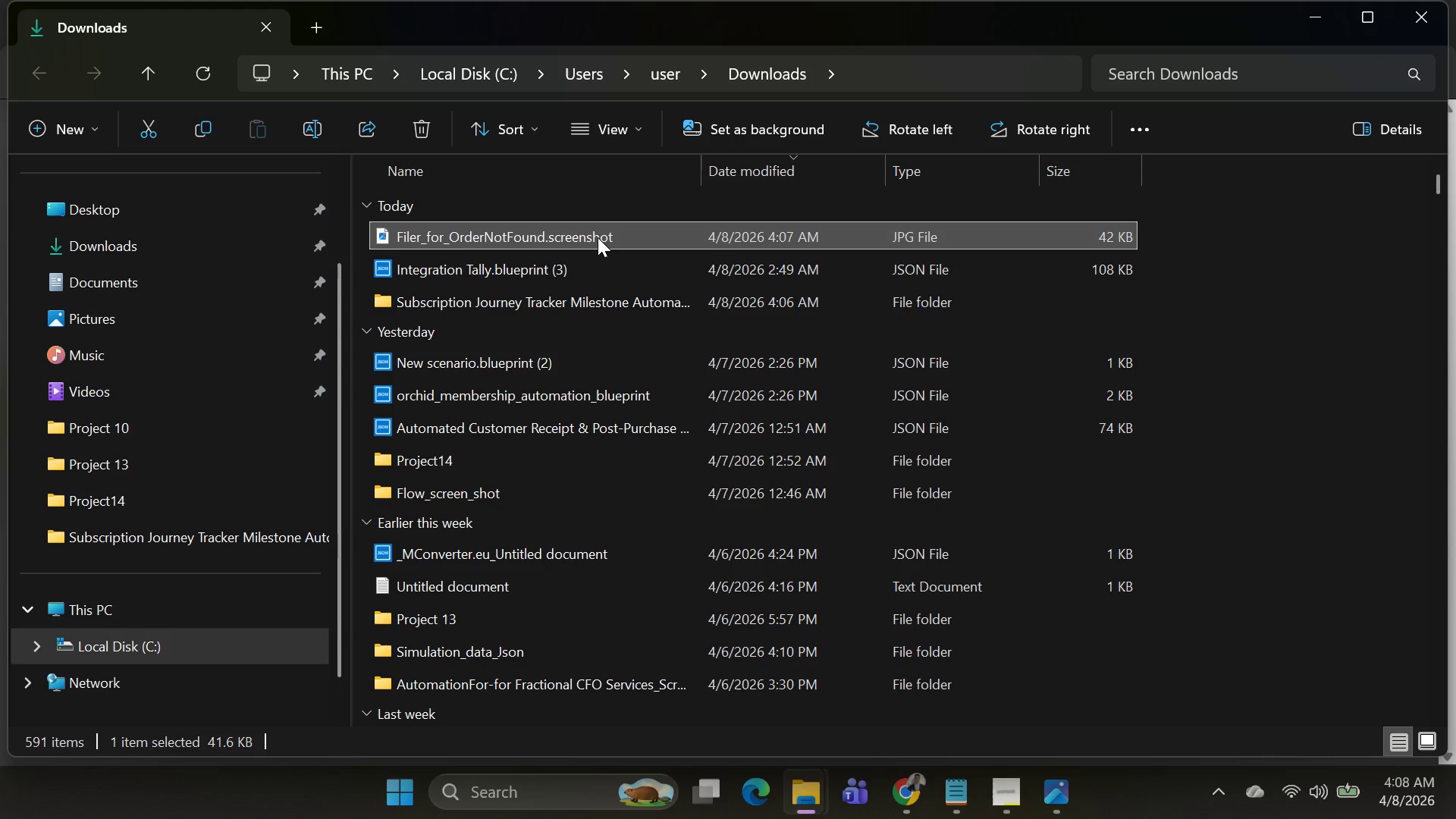 
right_click([597, 240])
 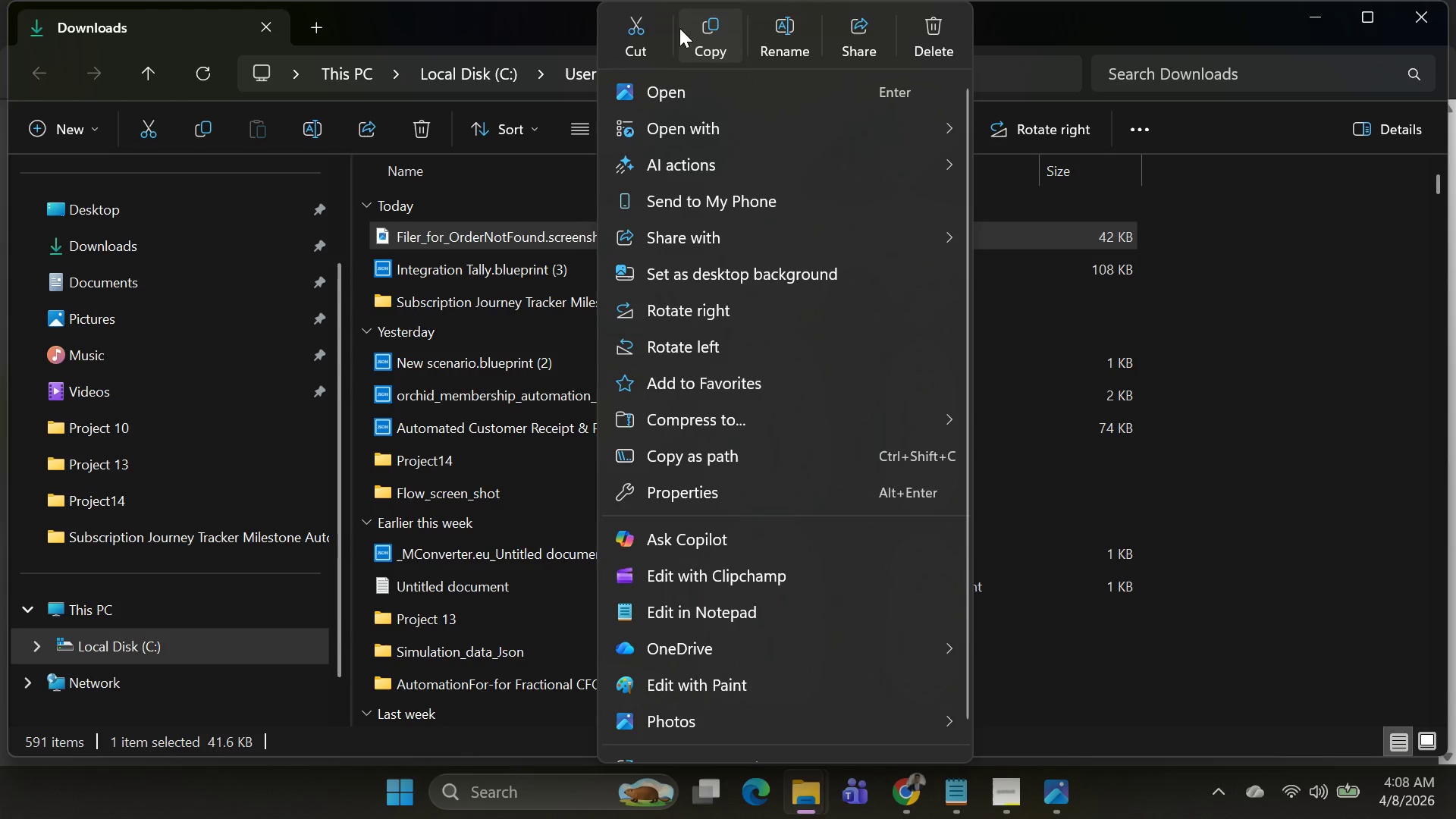 
left_click([635, 39])
 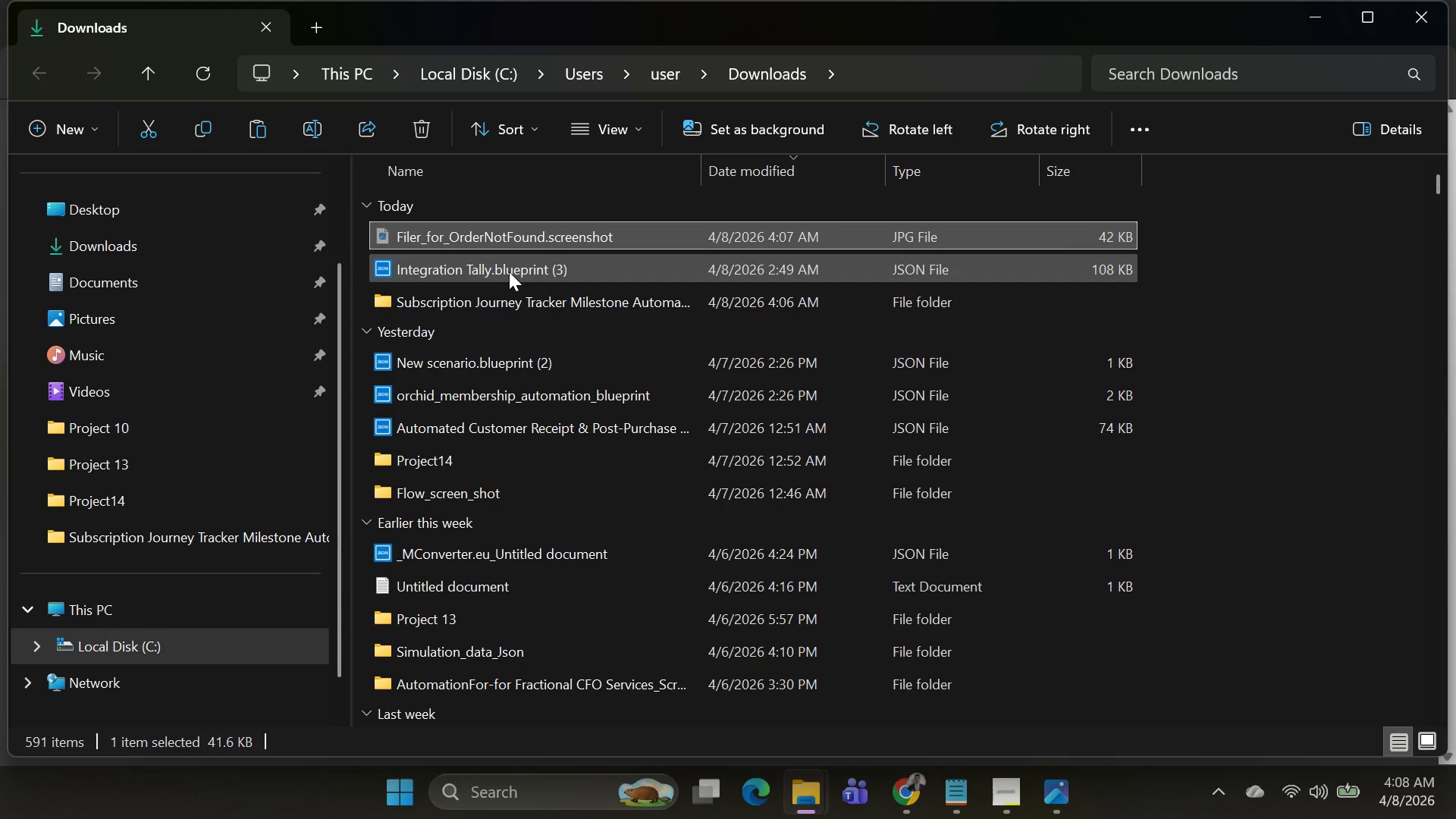 
double_click([509, 271])
 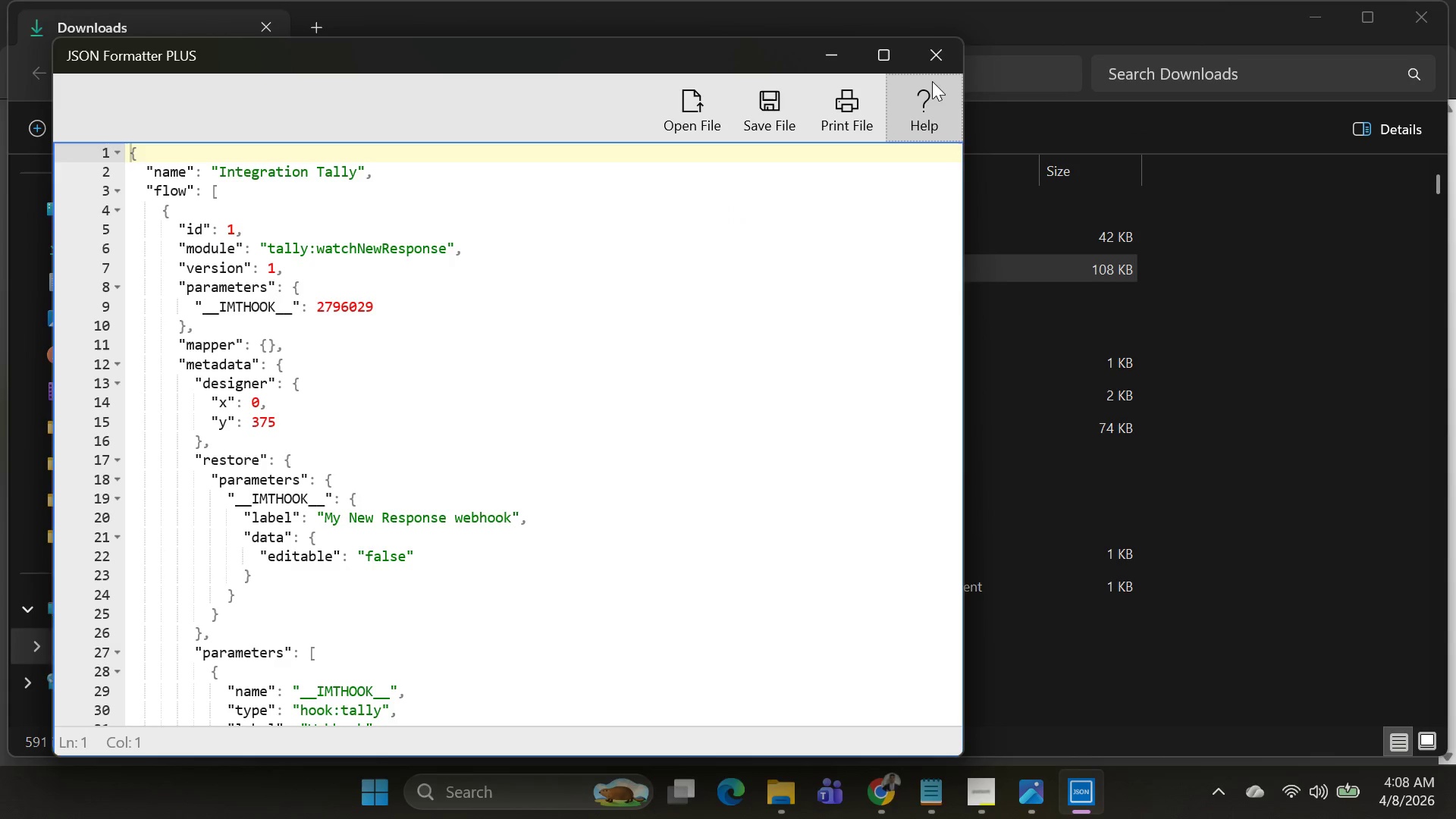 
left_click([939, 50])
 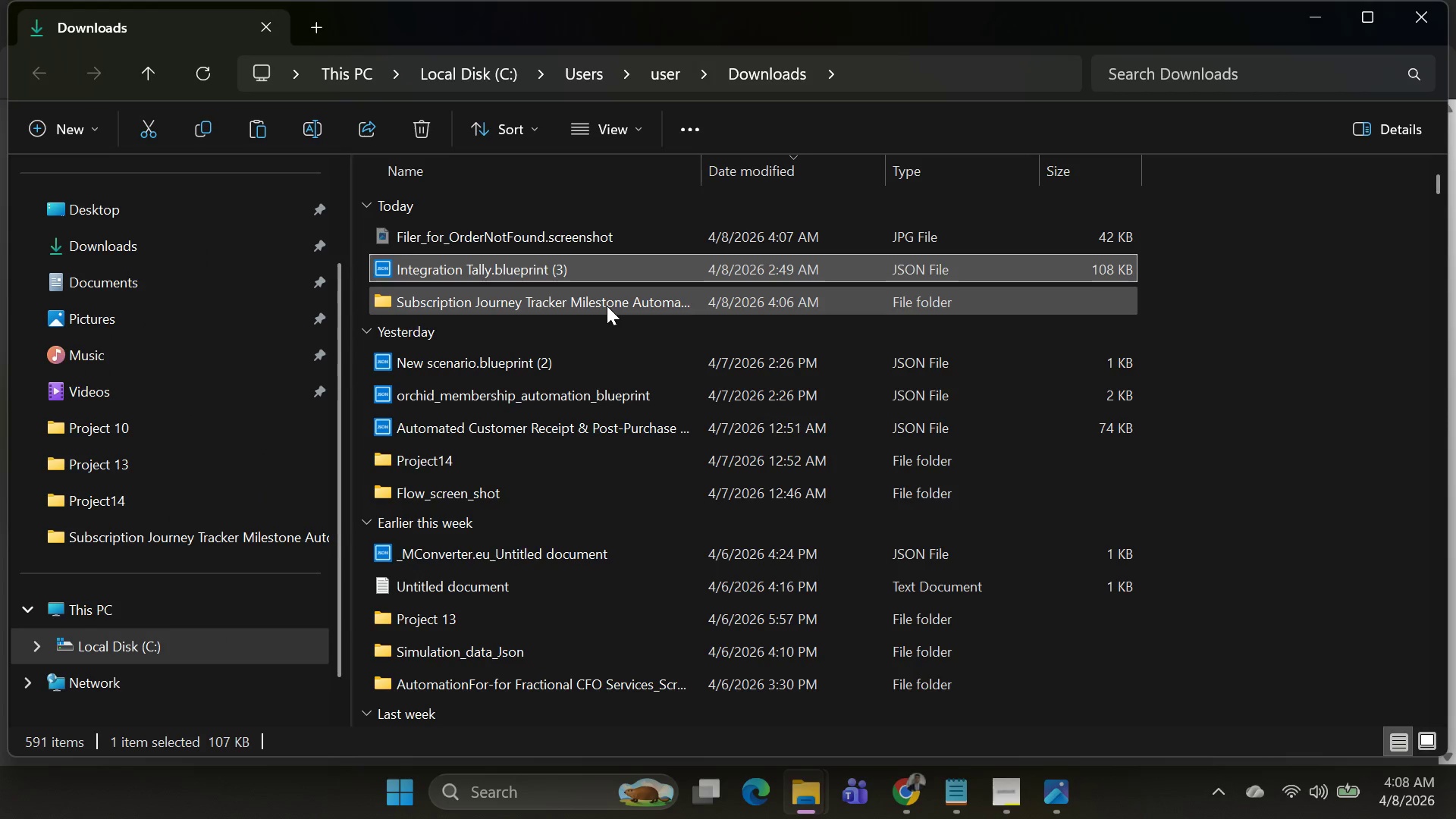 
double_click([607, 306])
 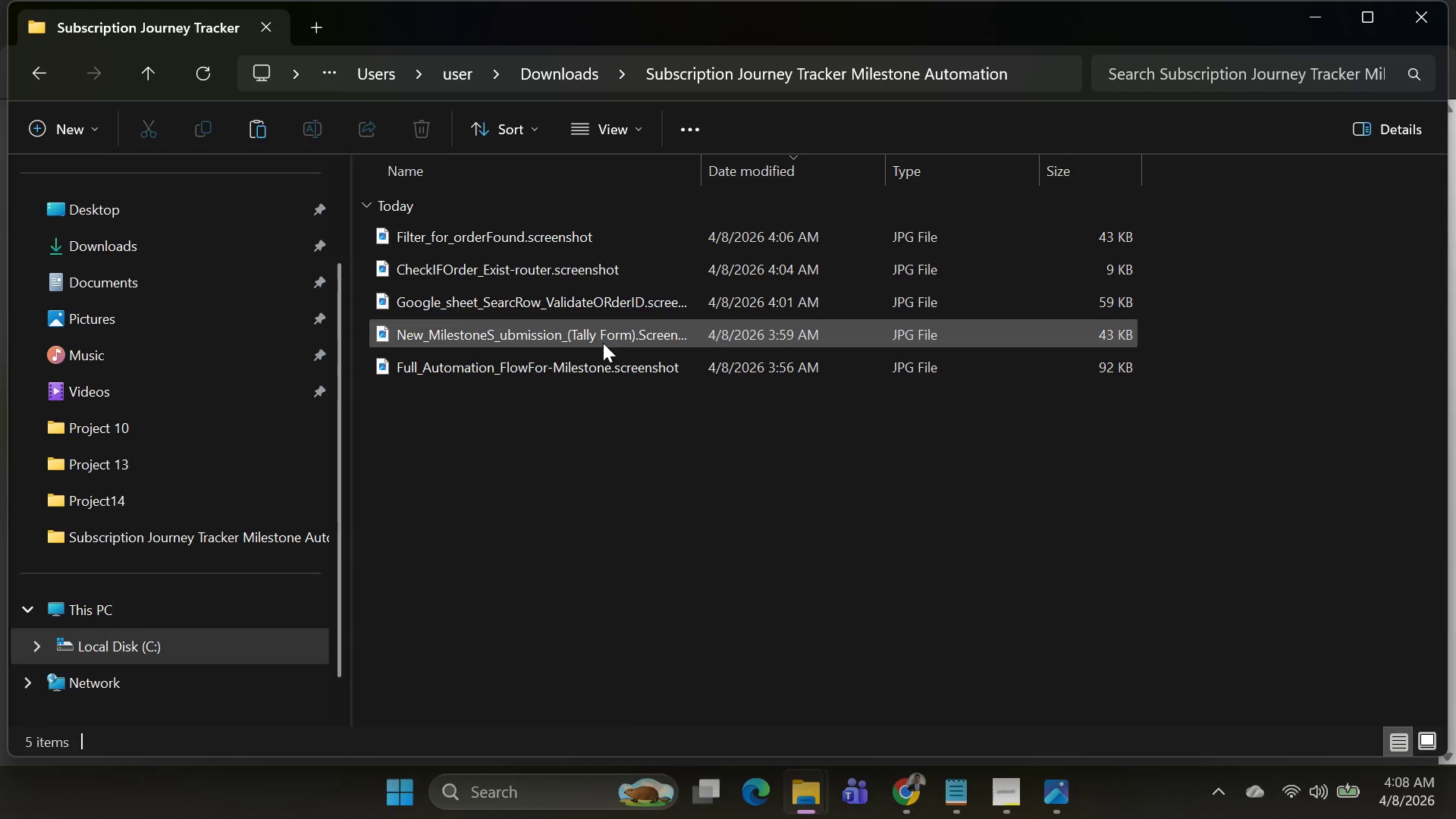 
key(Control+V)
 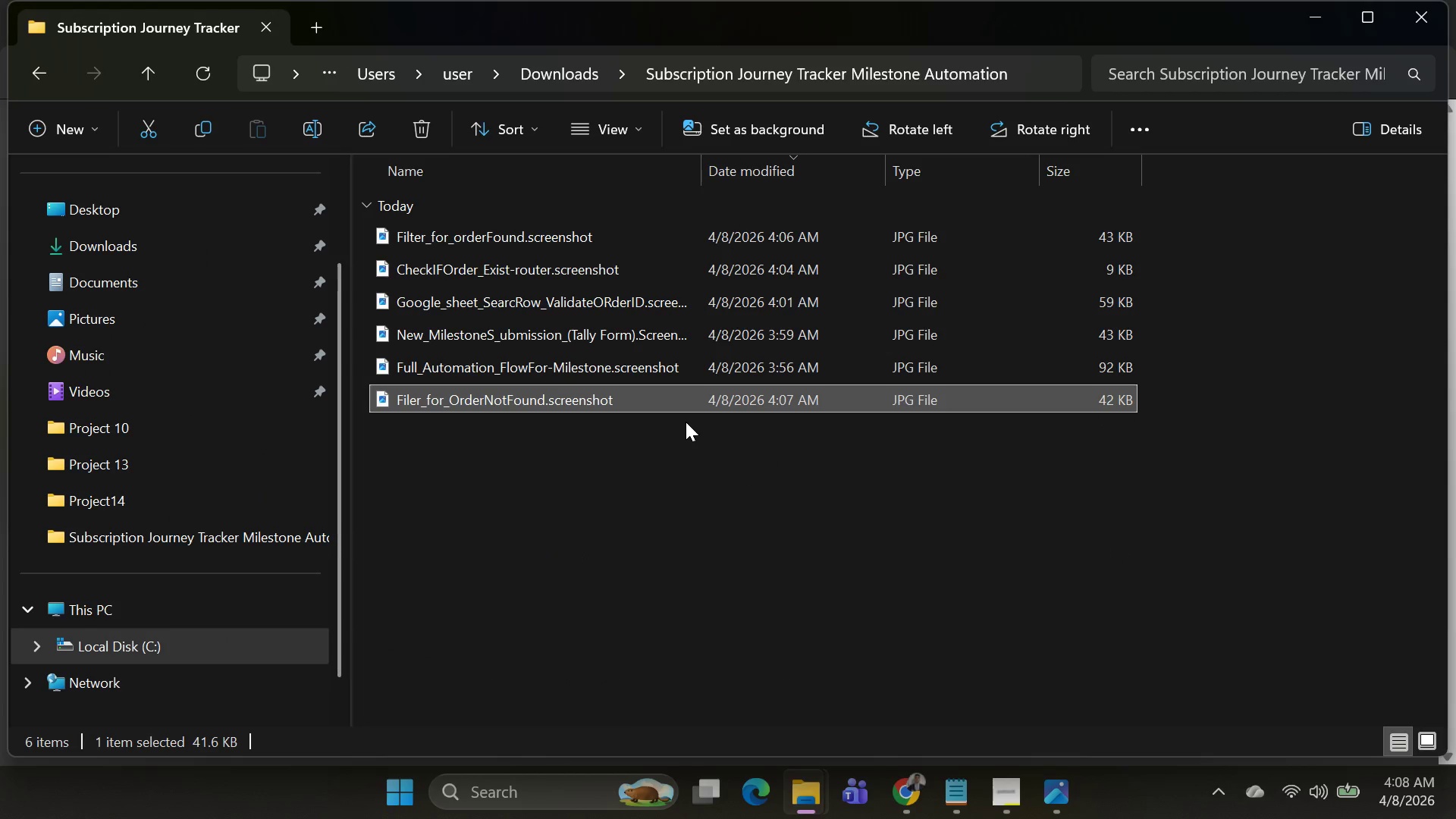 
key(Alt+AltLeft)
 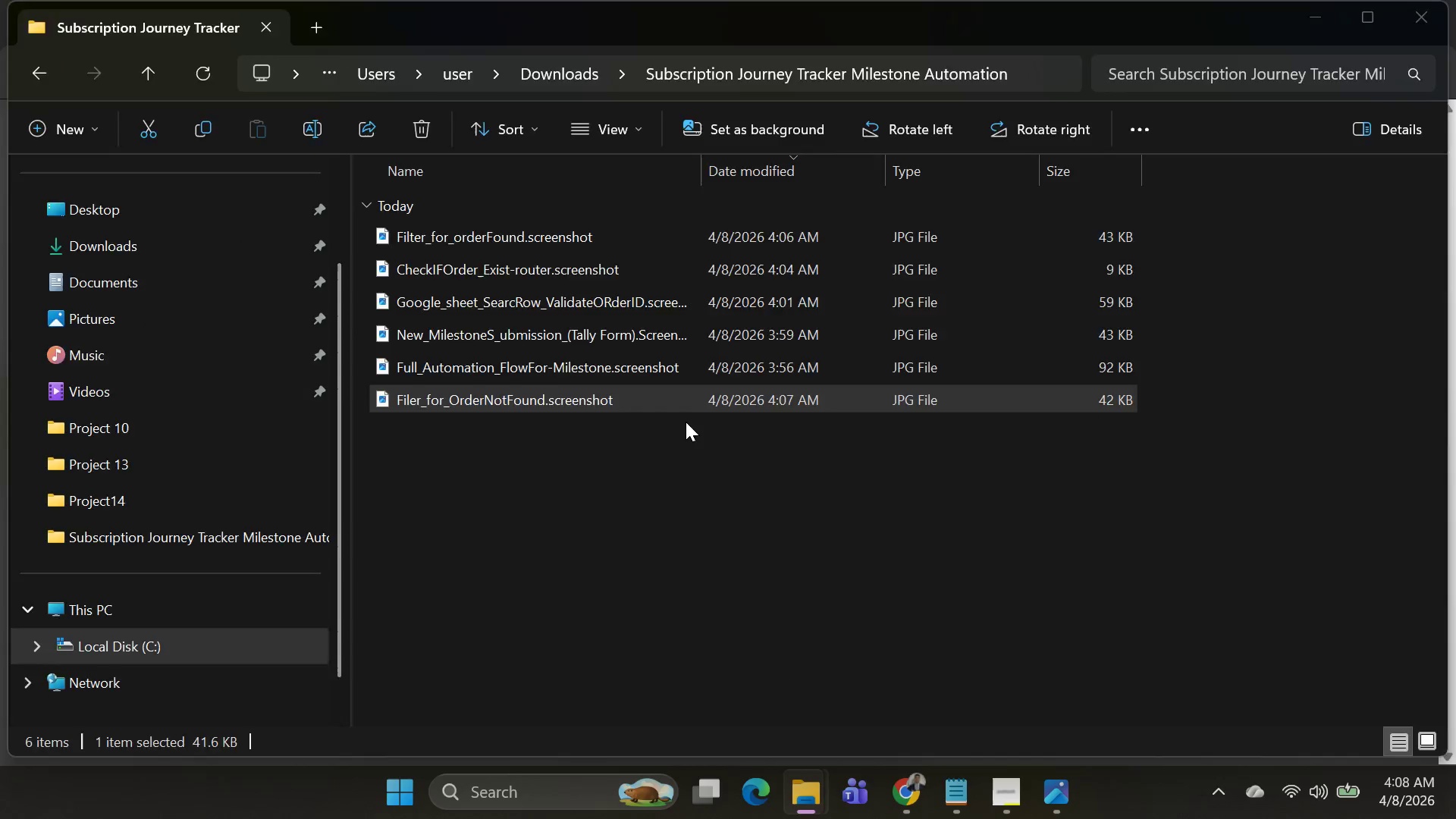 
key(Alt+Tab)
 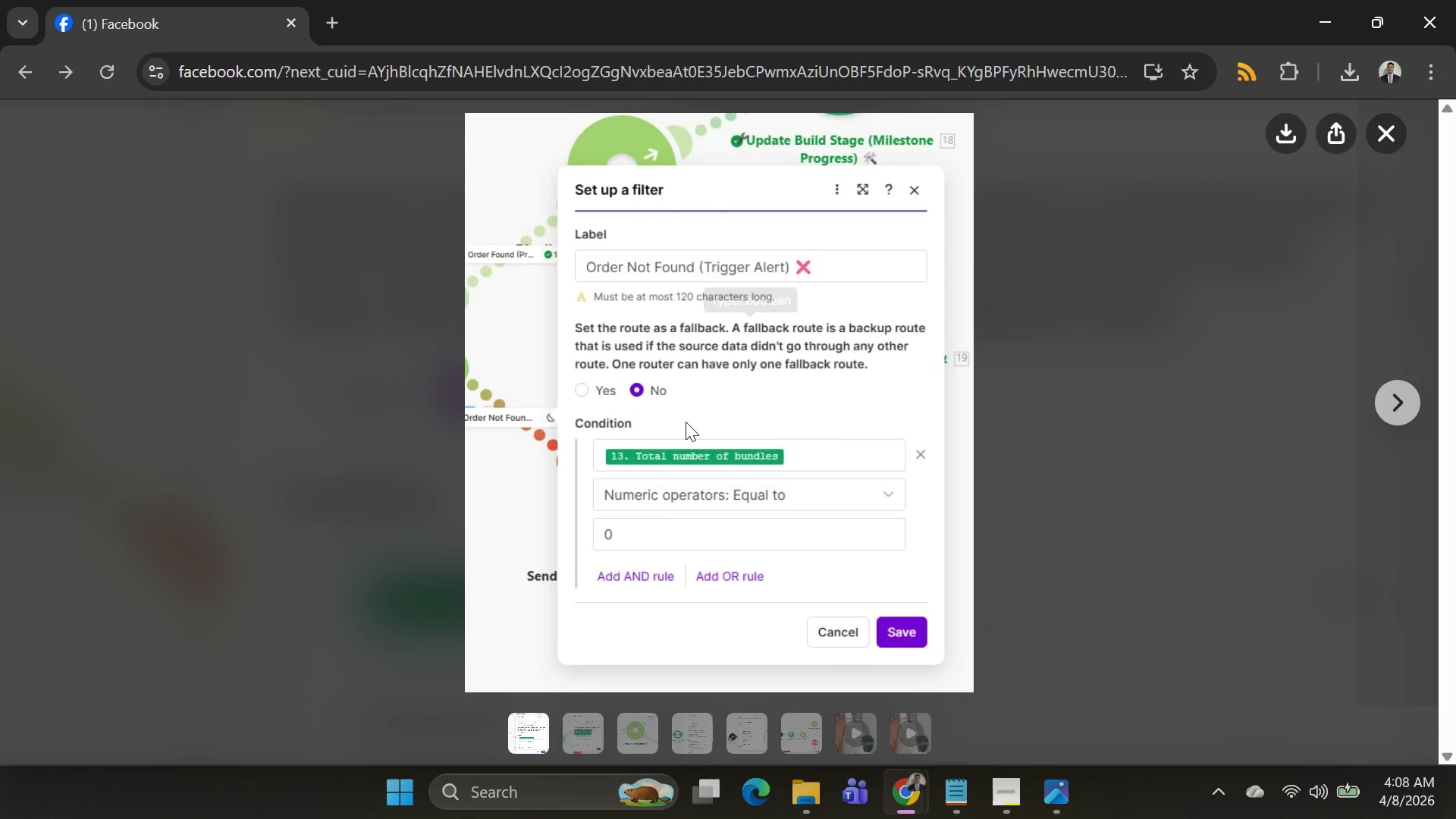 
key(Alt+AltLeft)
 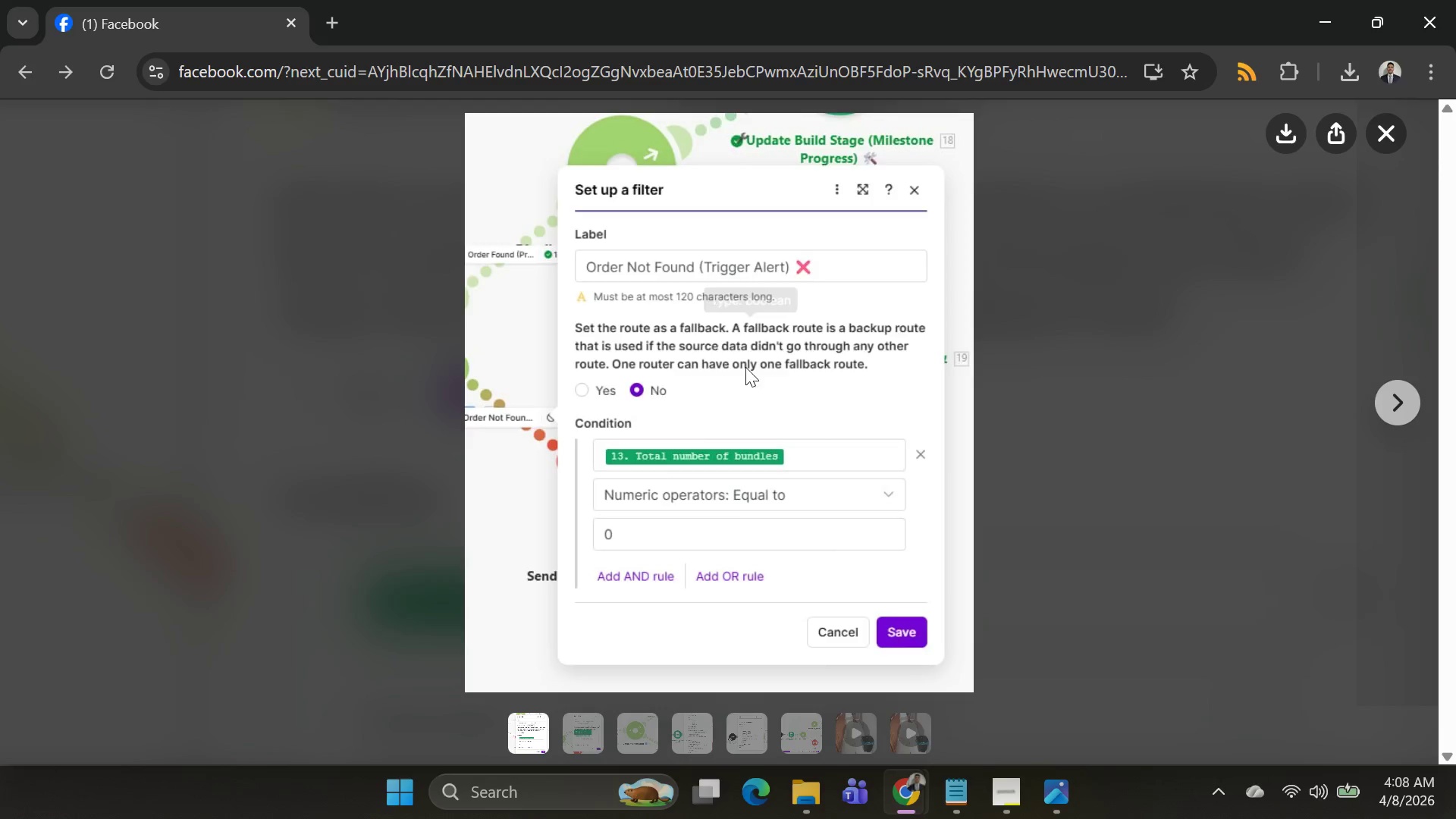 
key(Alt+Tab)
 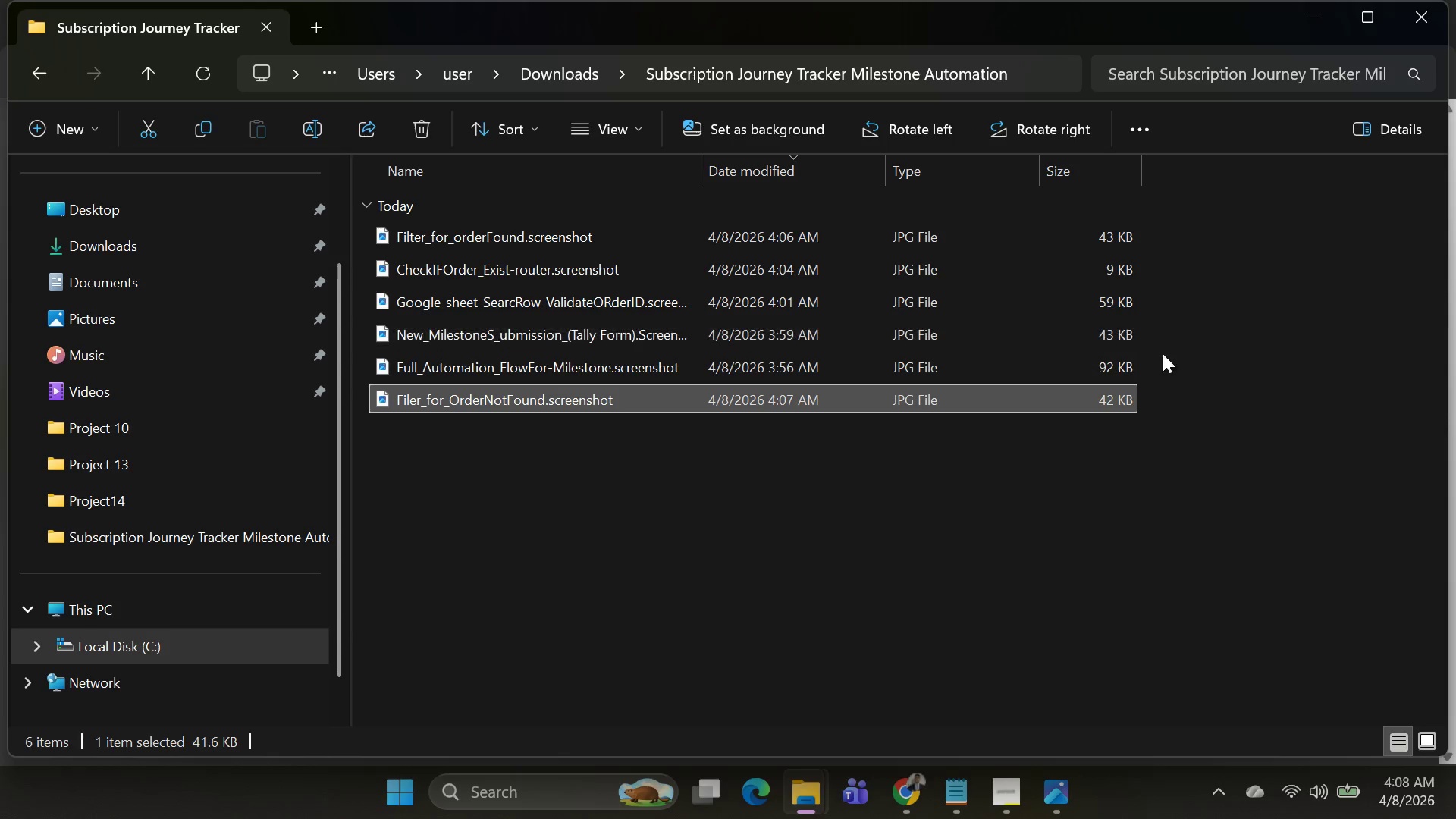 
left_click([1263, 343])
 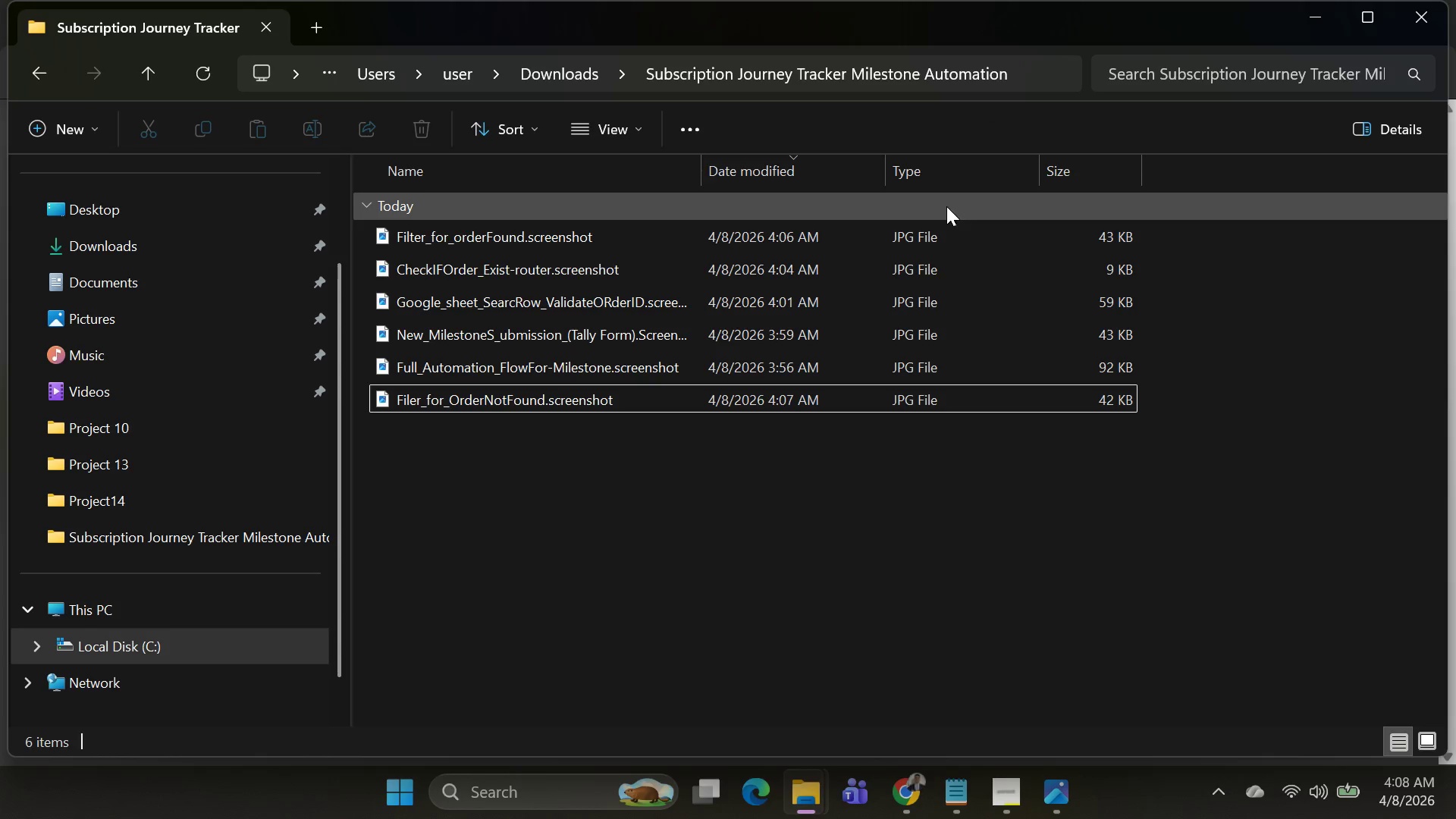 
key(Alt+AltLeft)
 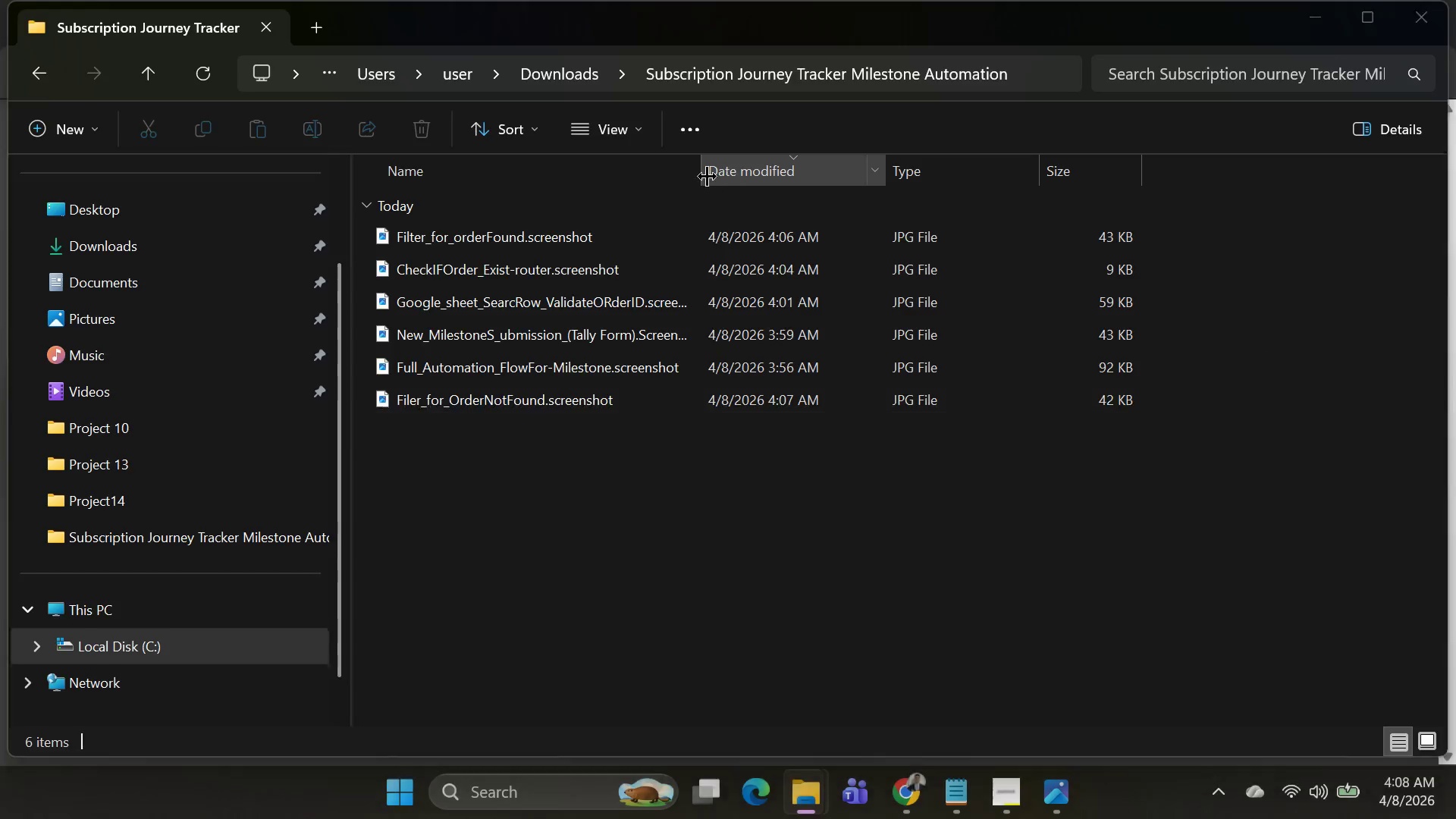 
key(Alt+Tab)
 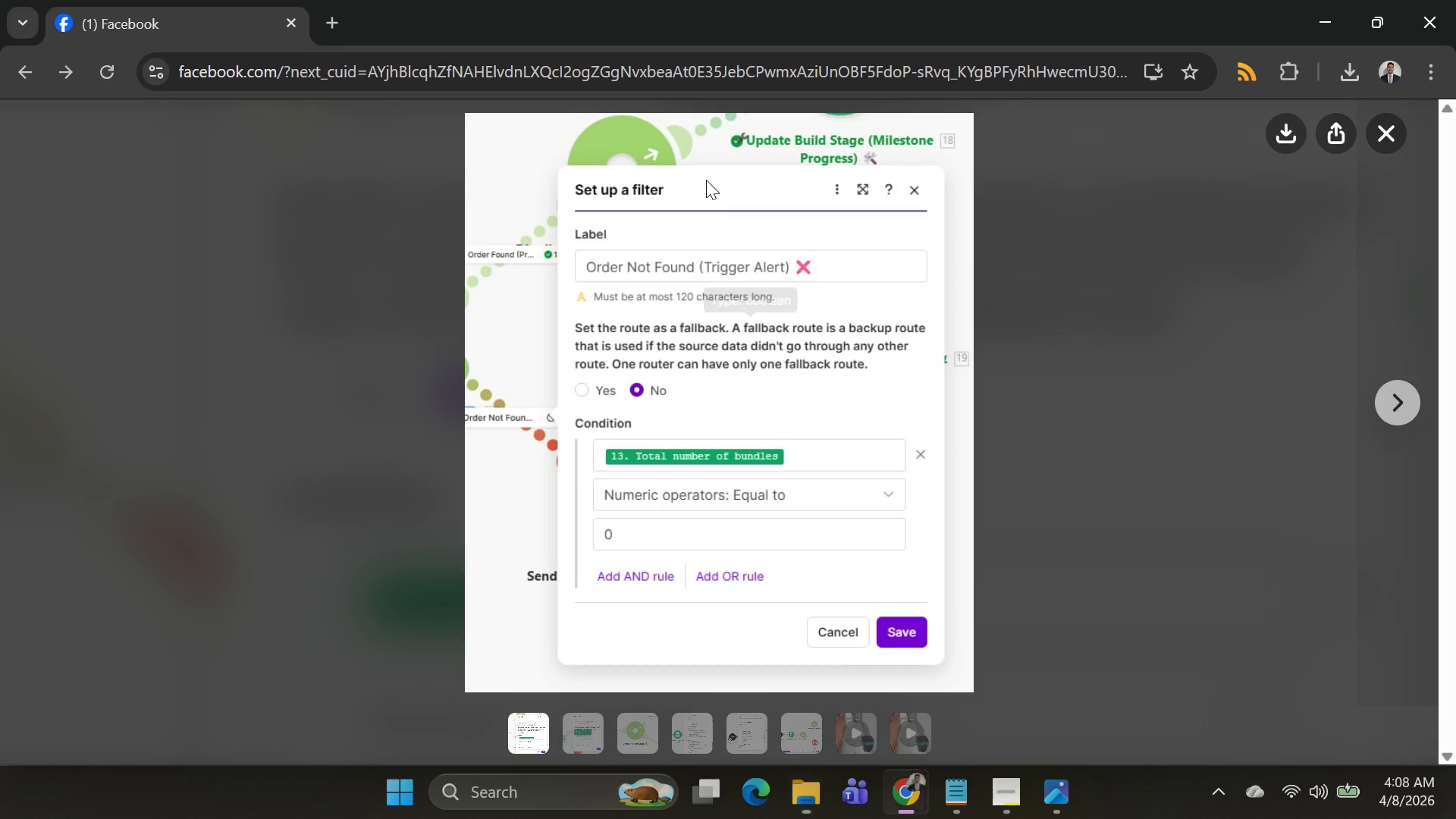 
key(Alt+AltLeft)
 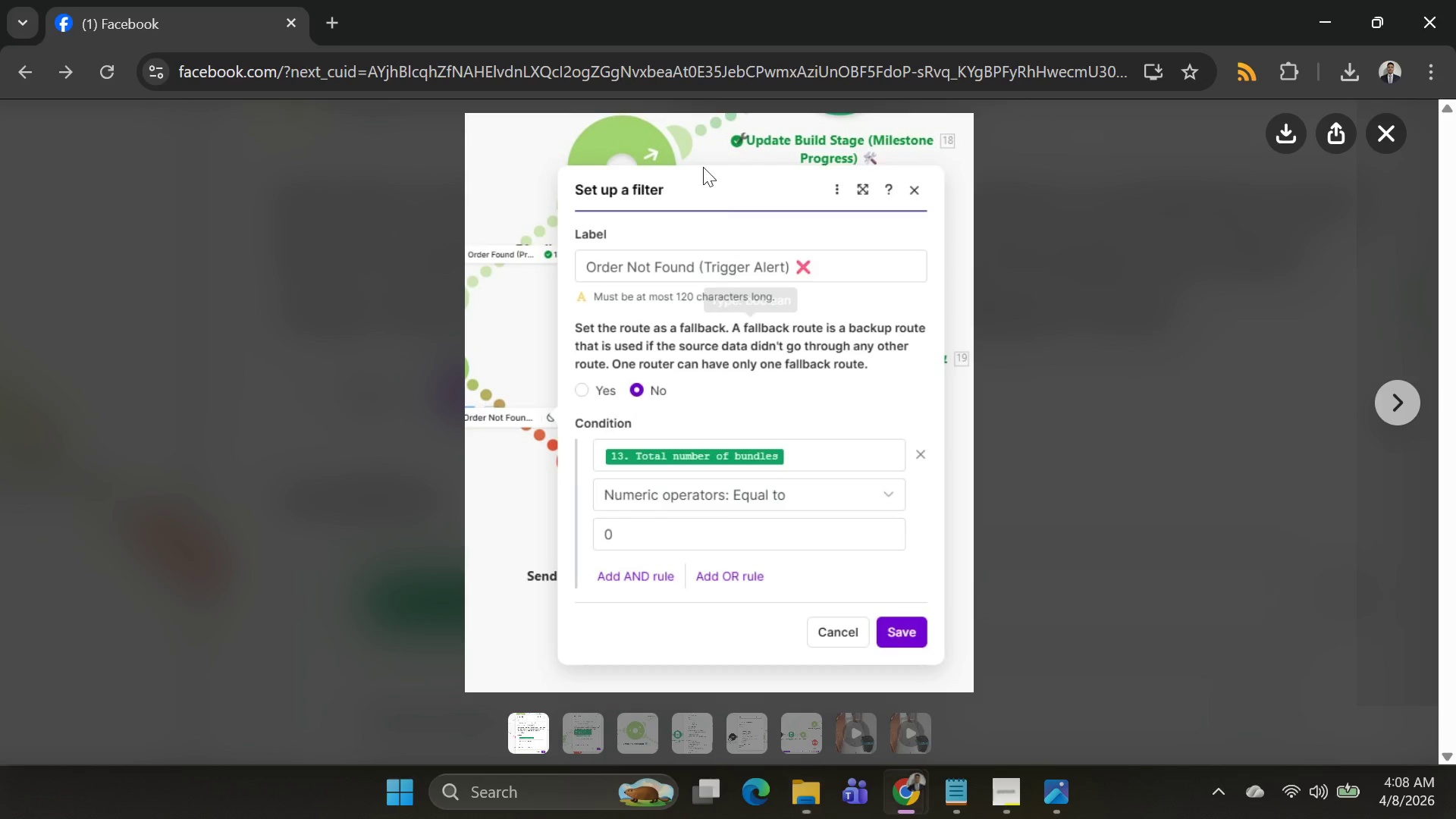 
key(Alt+Tab)
 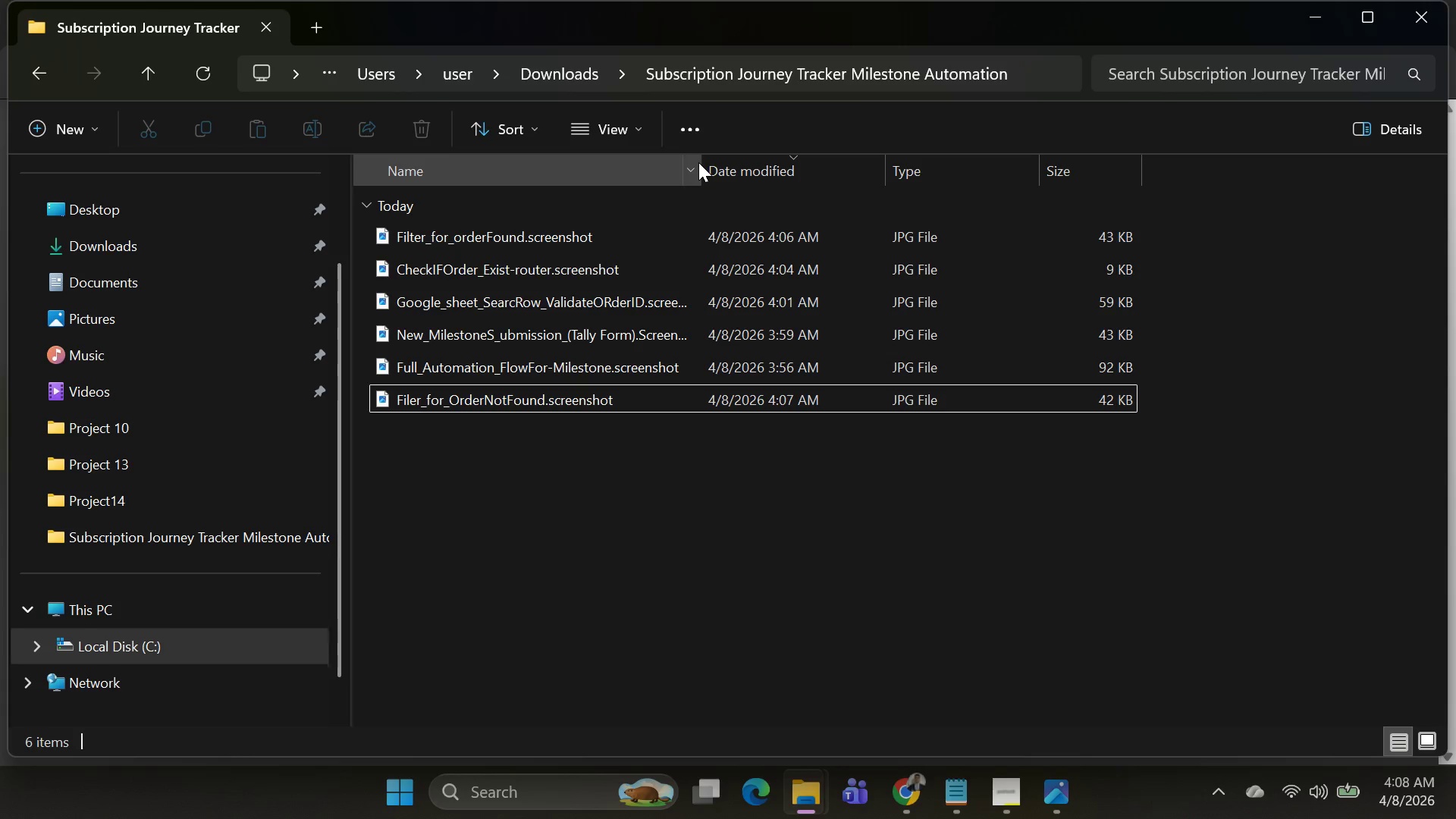 
key(Alt+AltLeft)
 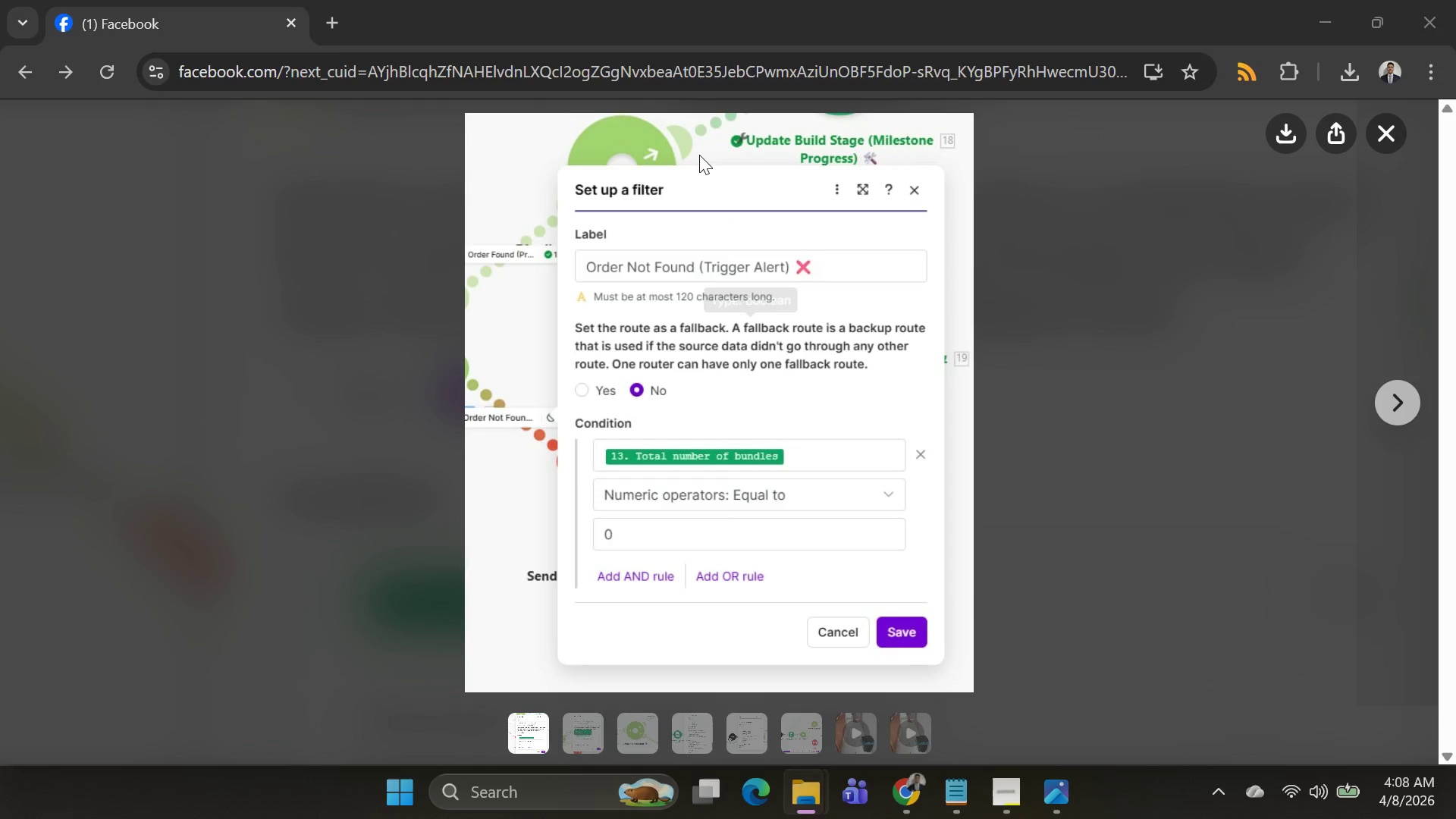 
key(Alt+Tab)
 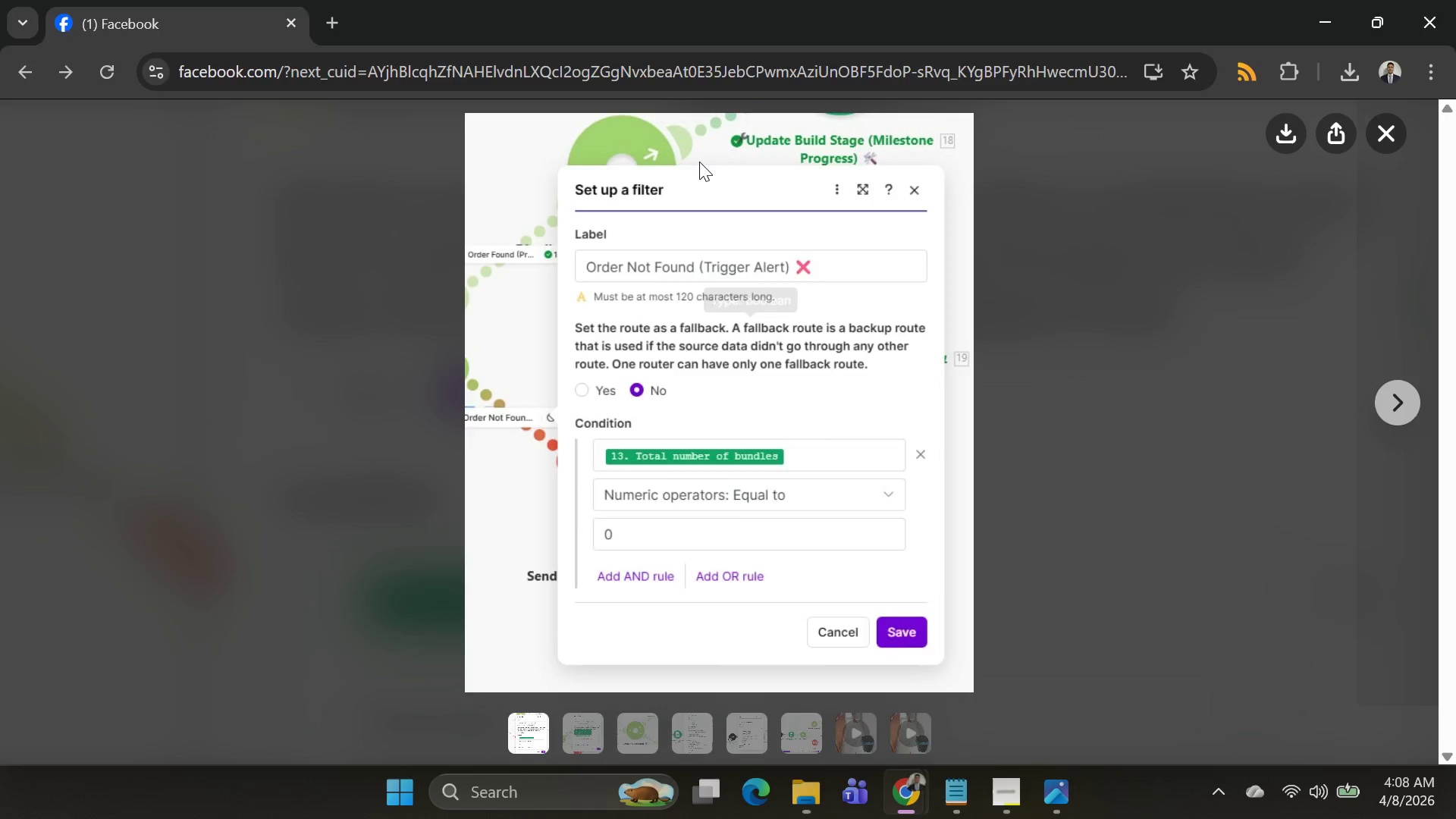 
key(Alt+AltLeft)
 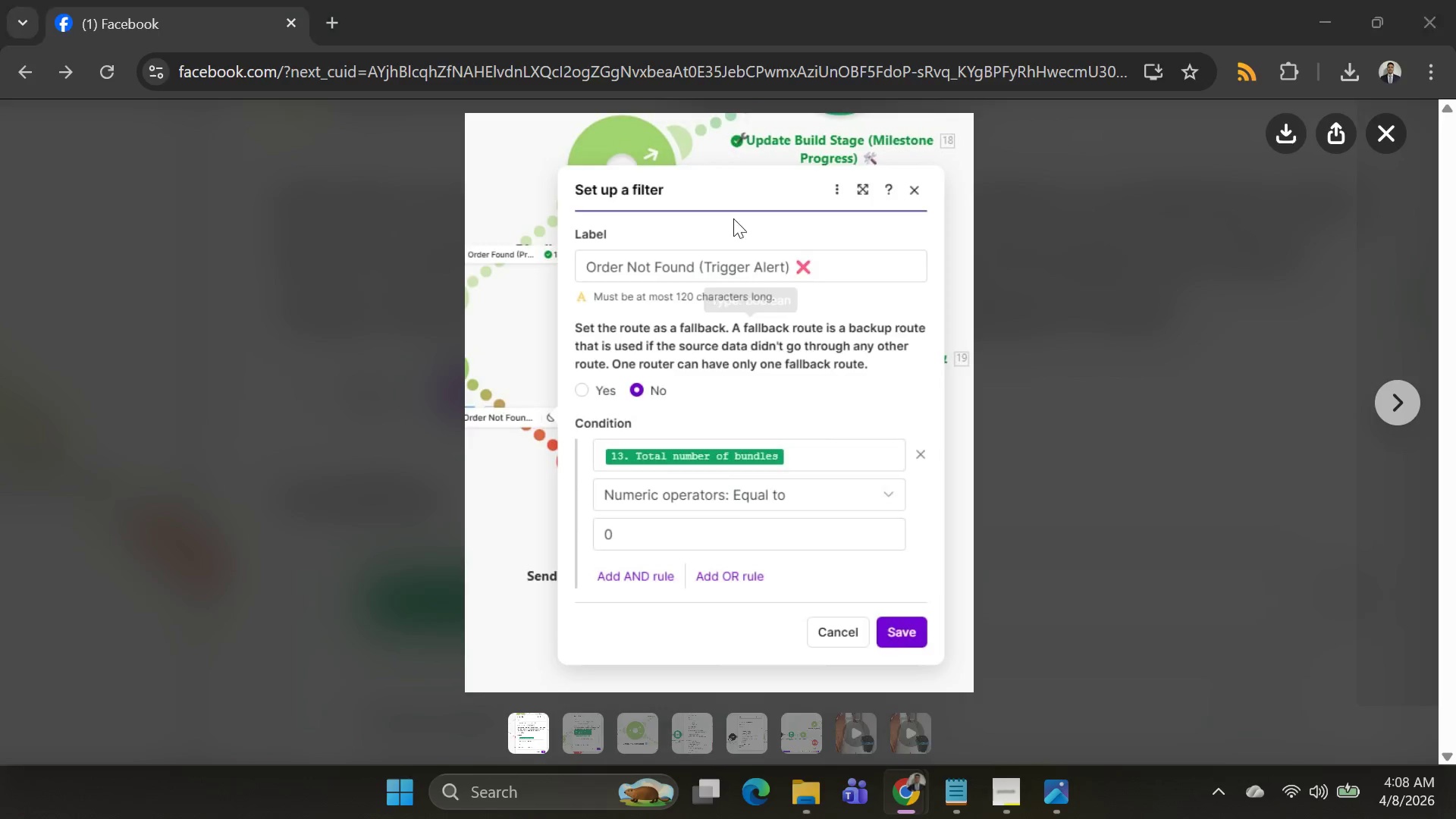 
key(Alt+Tab)
 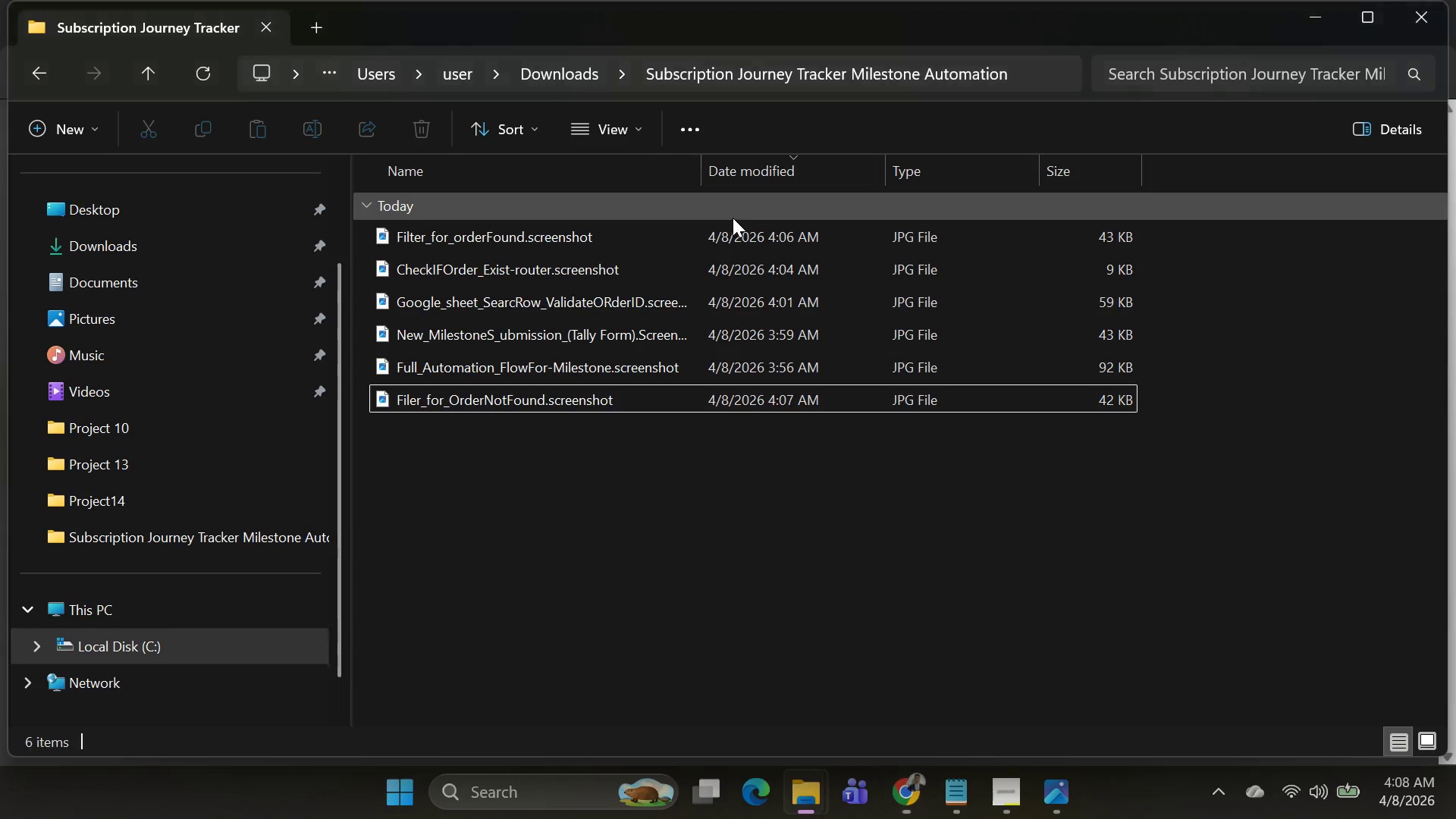 
key(Alt+AltLeft)
 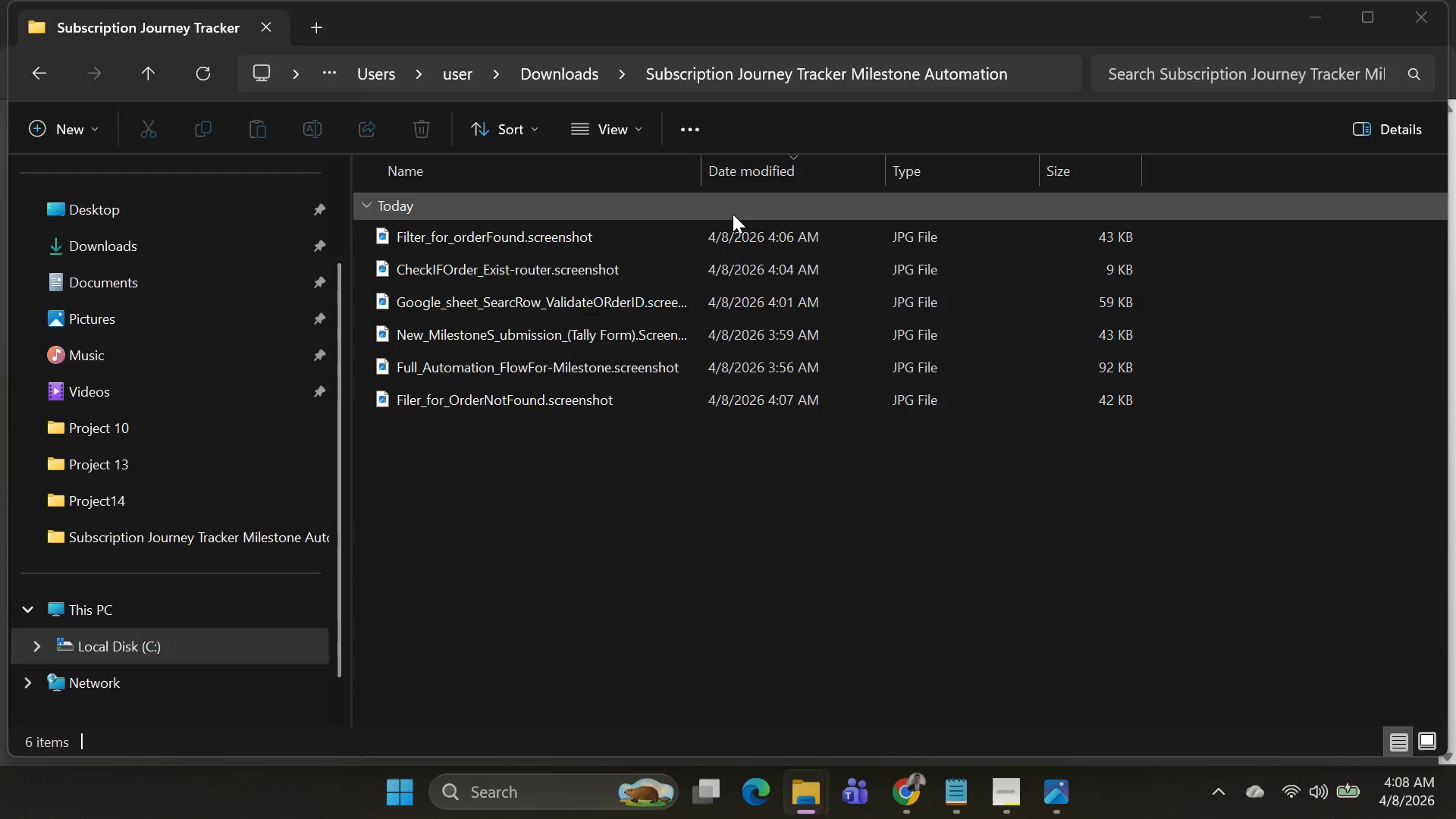 
key(Alt+Tab)
 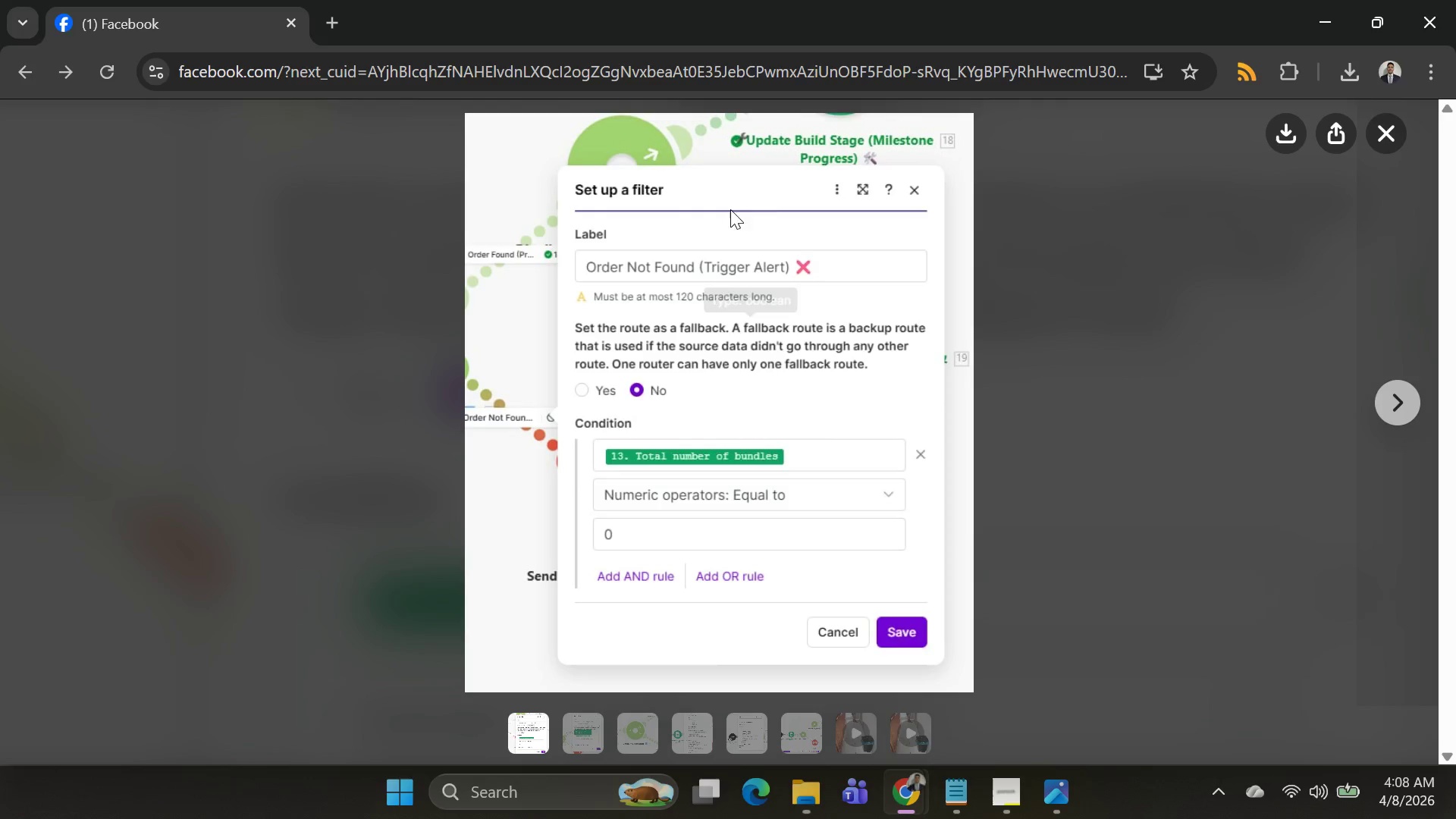 
key(Alt+AltLeft)
 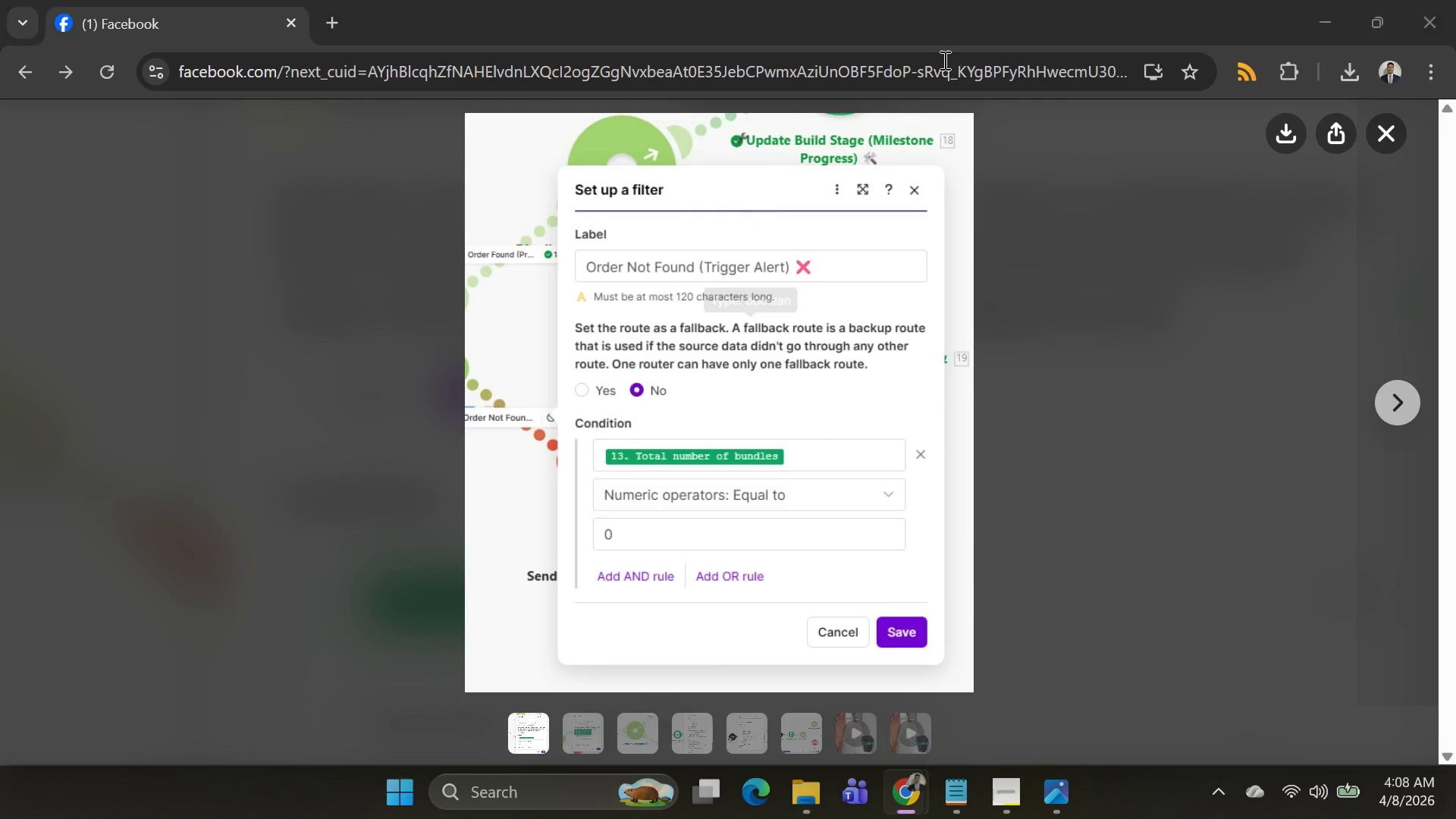 
key(Alt+Tab)
 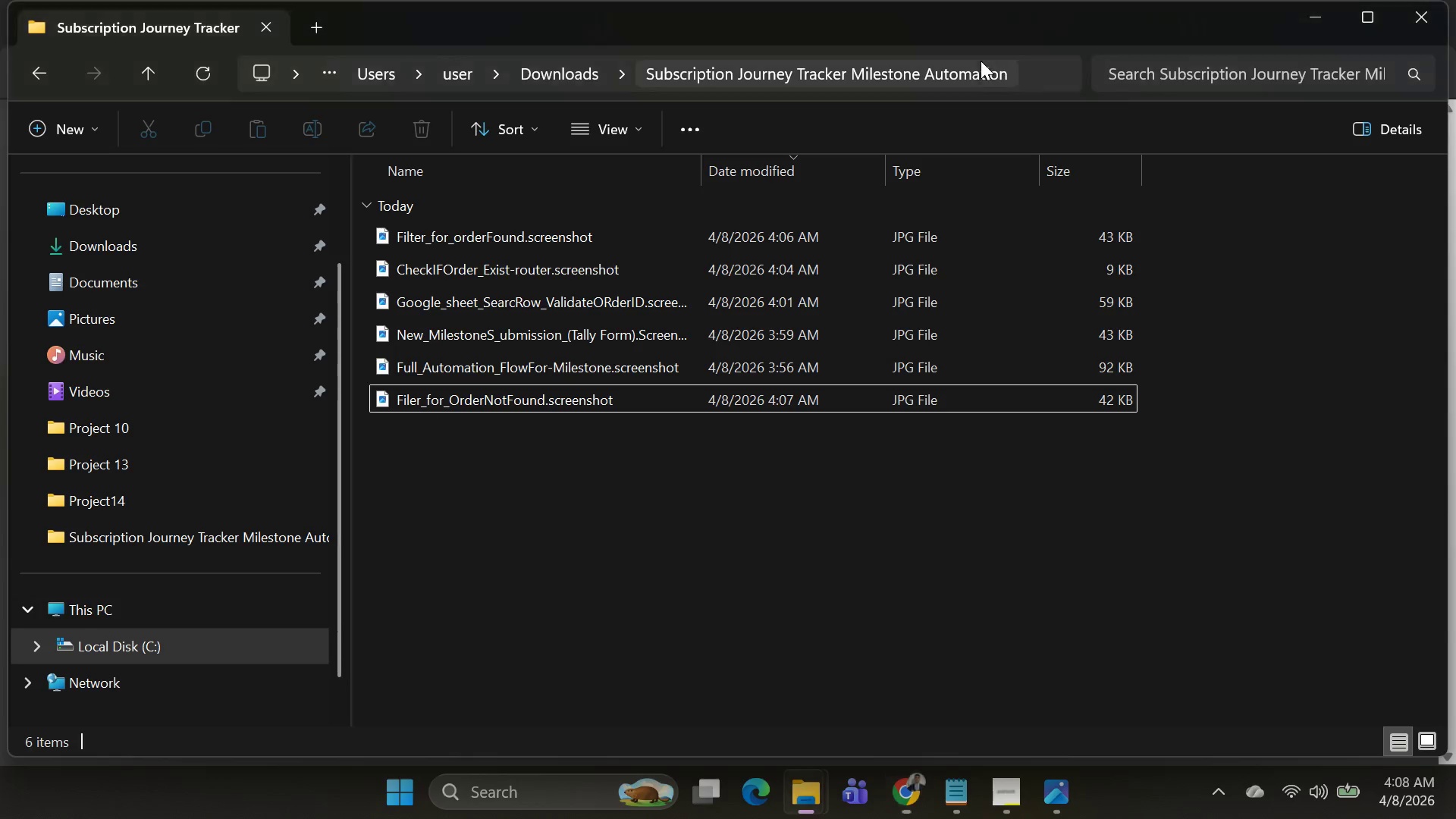 
key(Alt+AltLeft)
 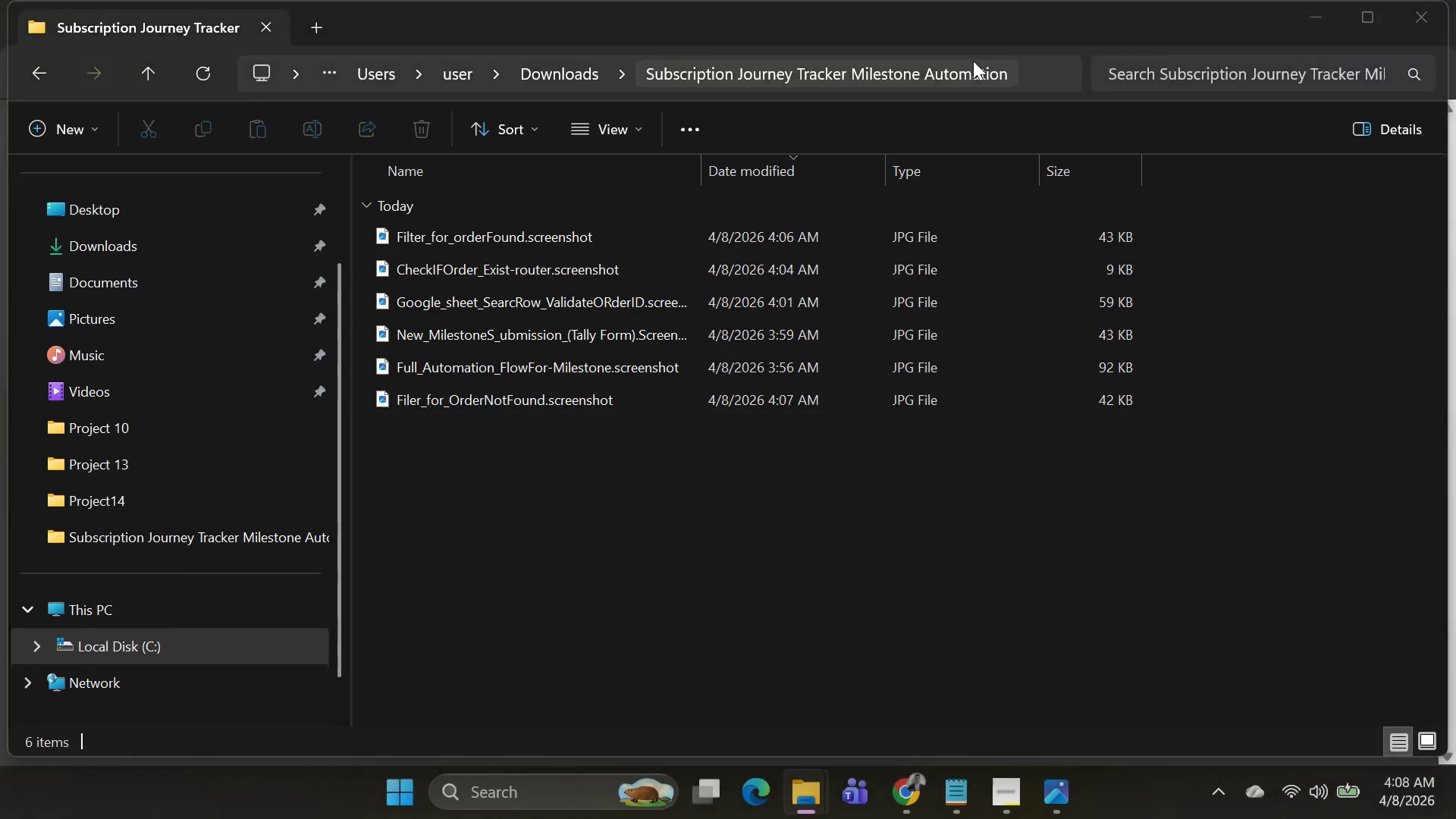 
key(Alt+Tab)
 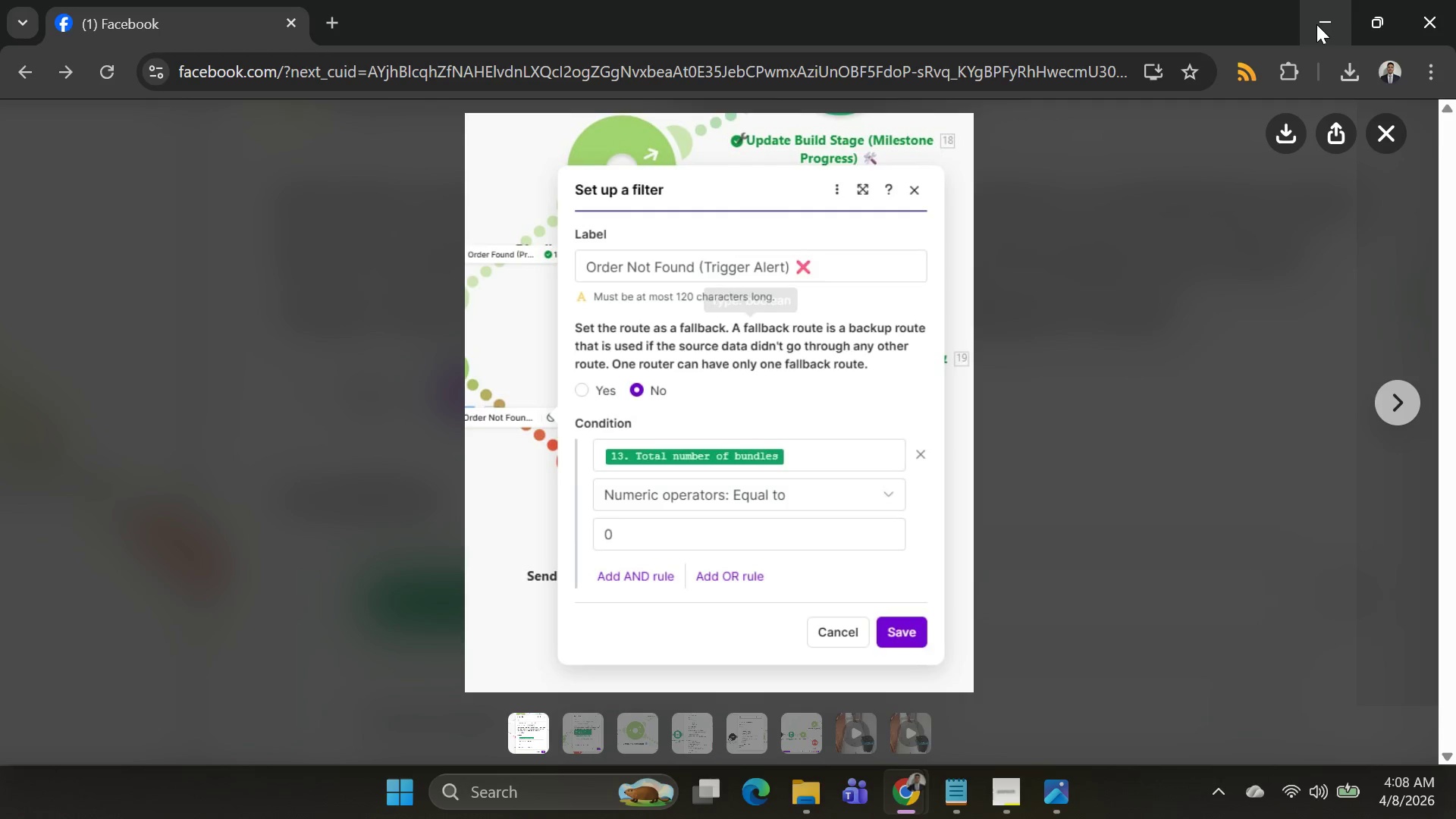 
left_click([1316, 24])
 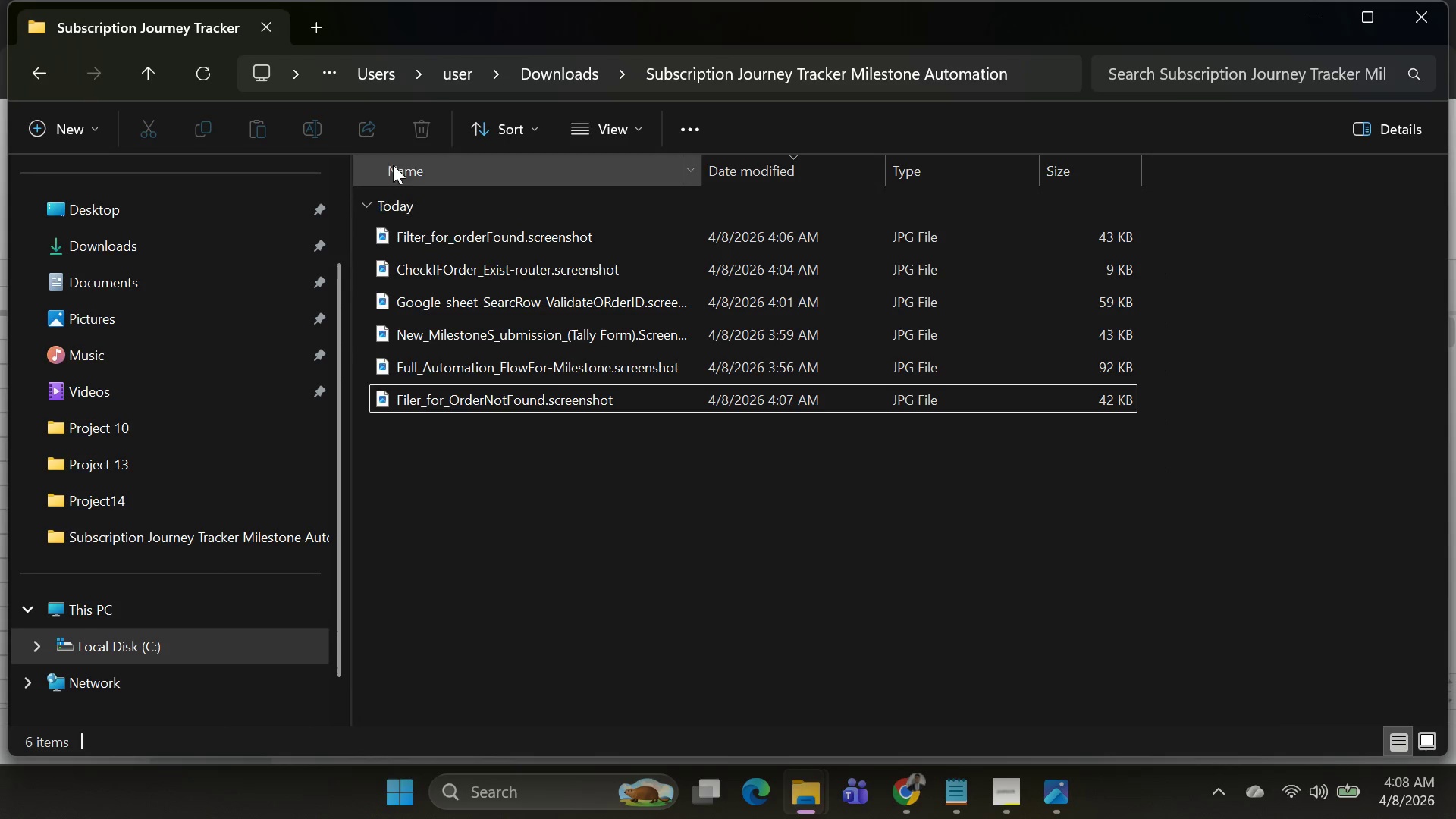 
key(Alt+AltLeft)
 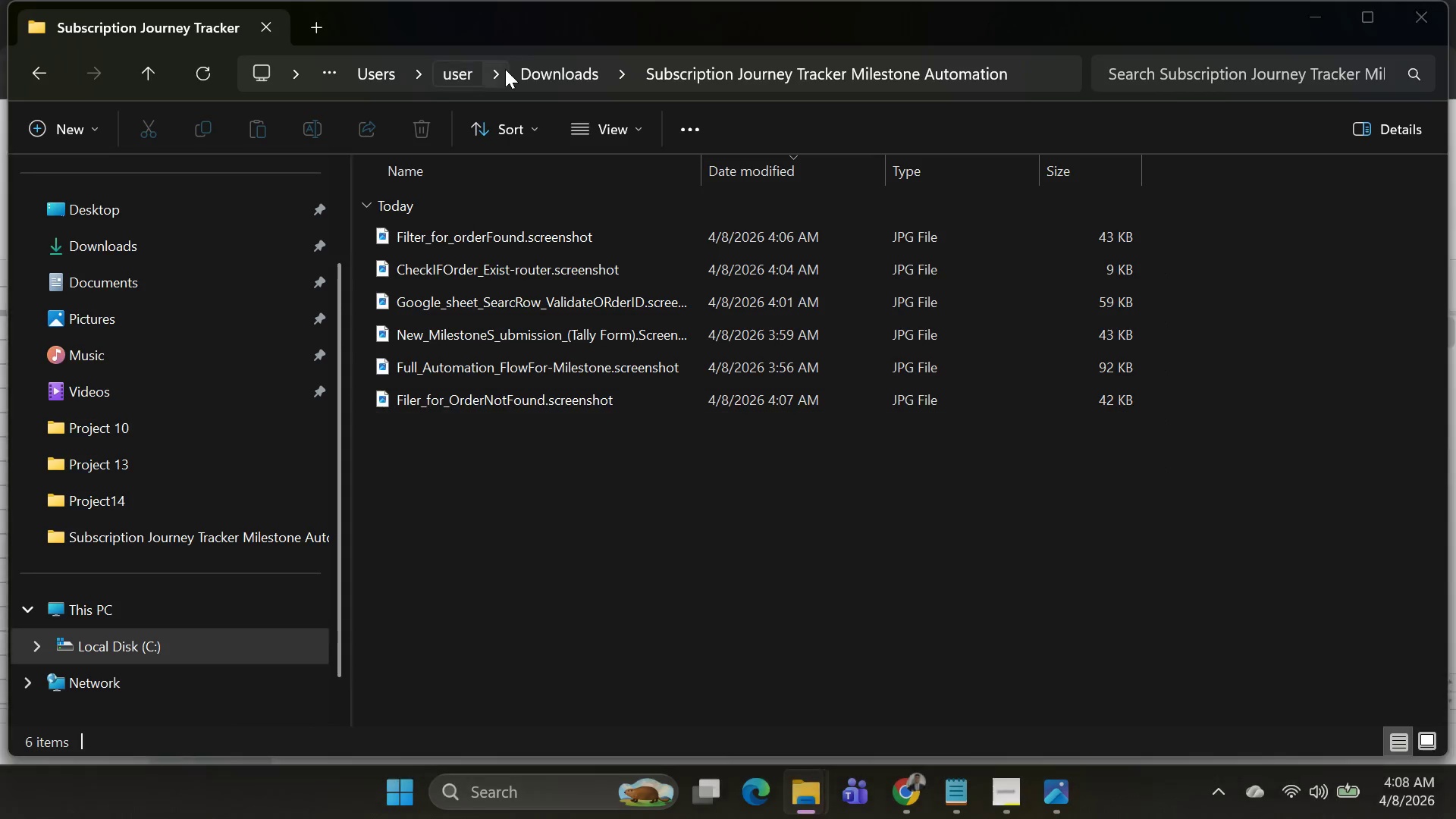 
key(Alt+Tab)
 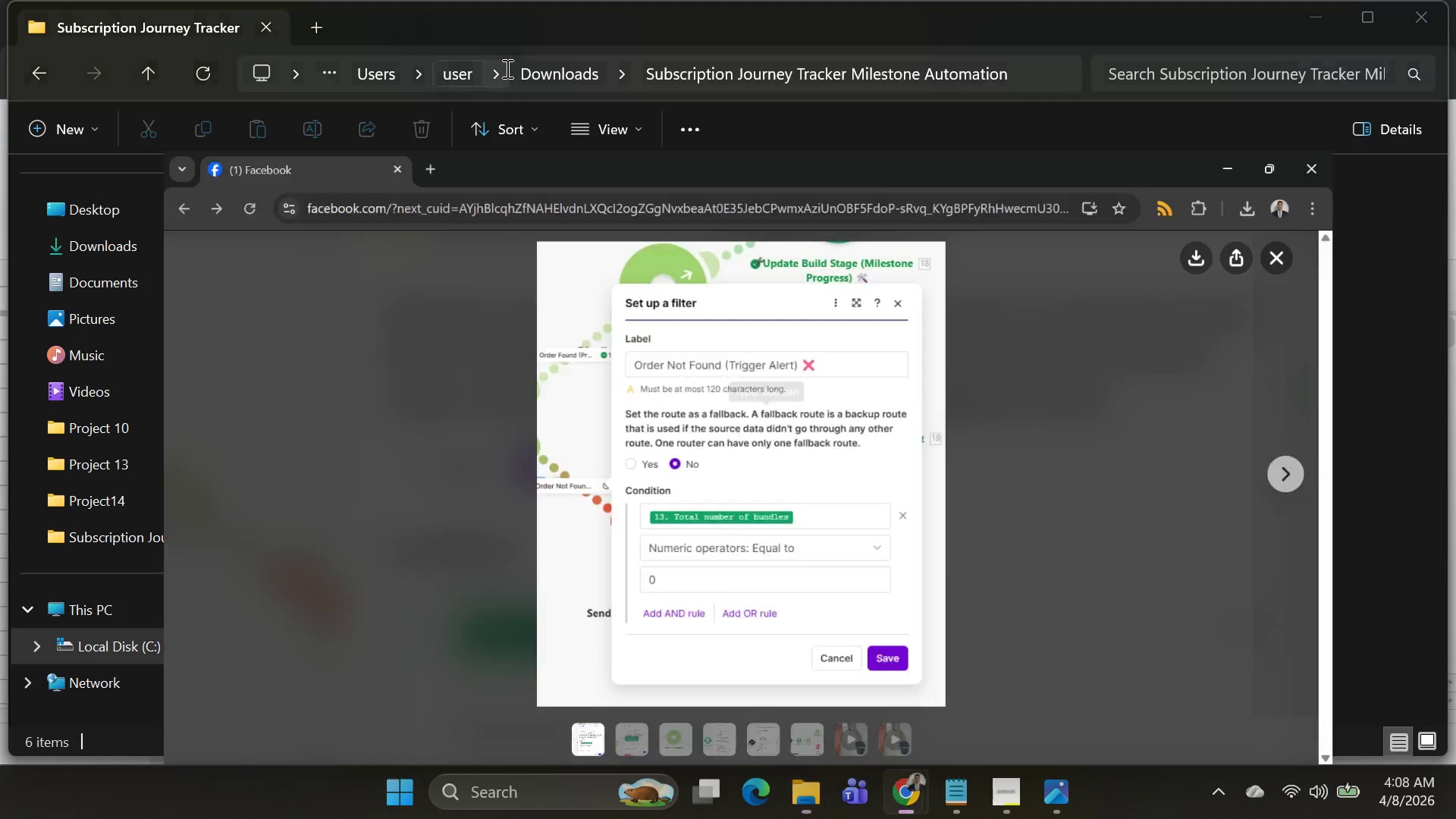 
key(Alt+AltLeft)
 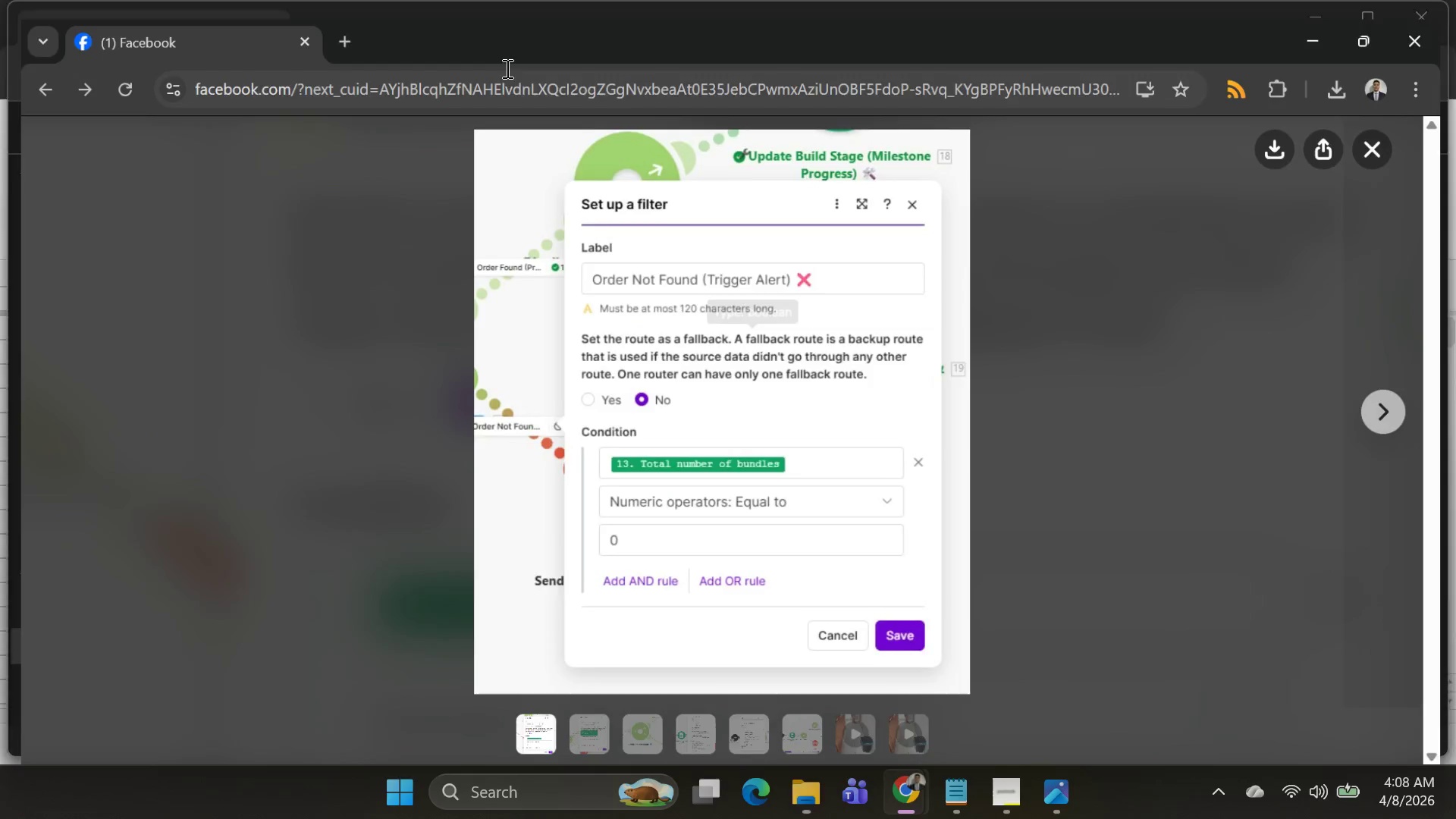 
key(Alt+Tab)
 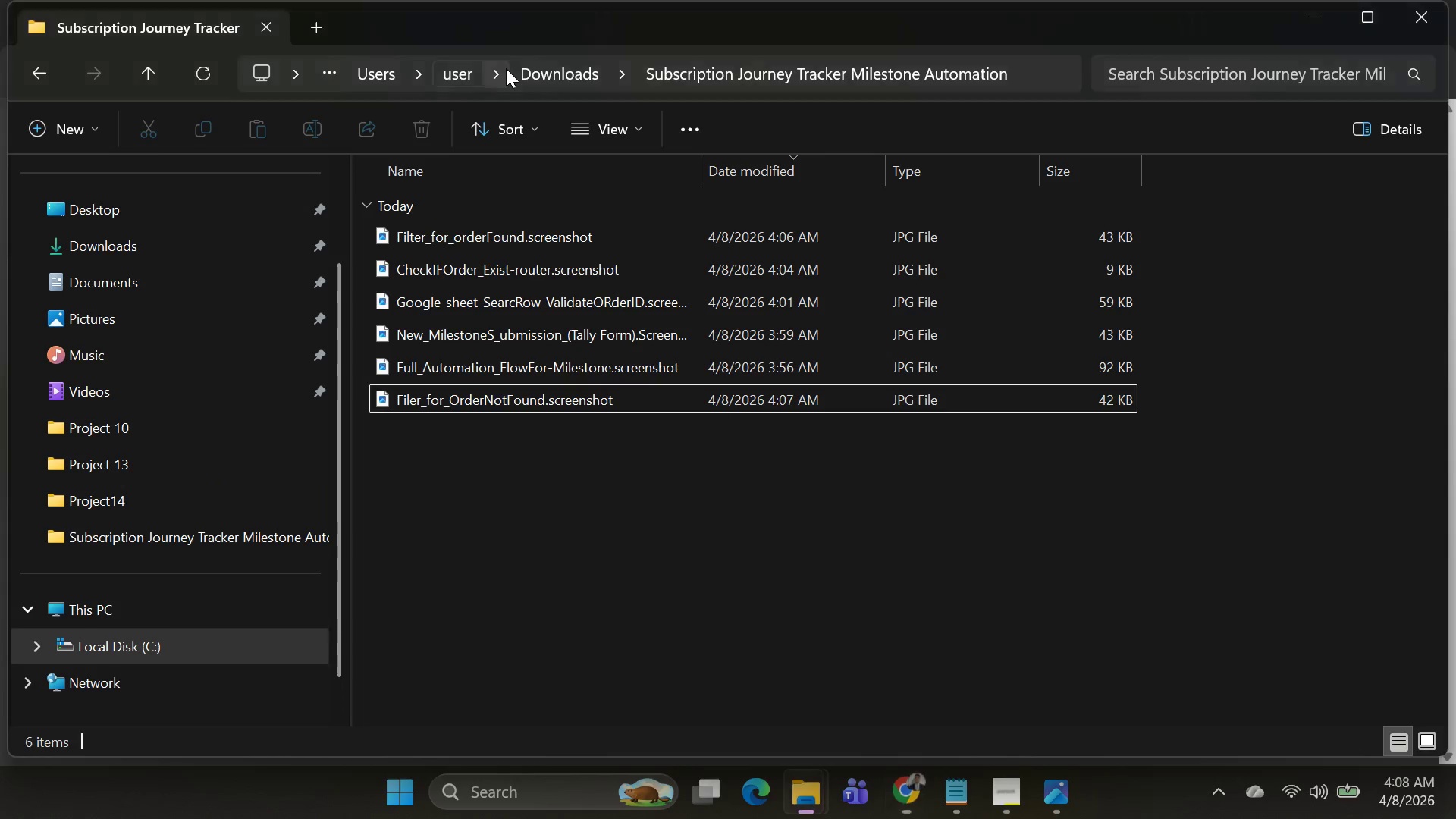 
key(Alt+AltLeft)
 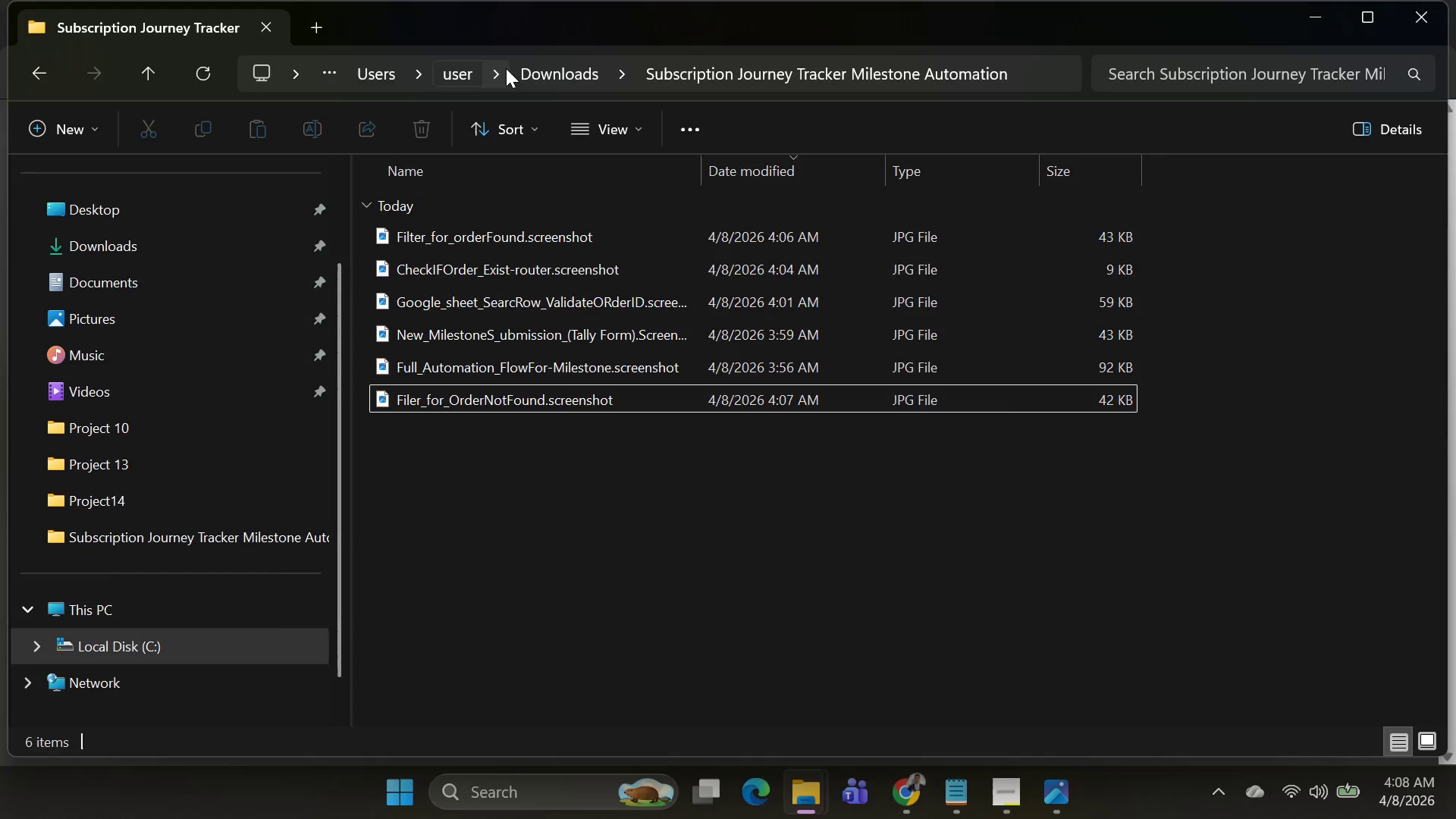 
key(Alt+Tab)
 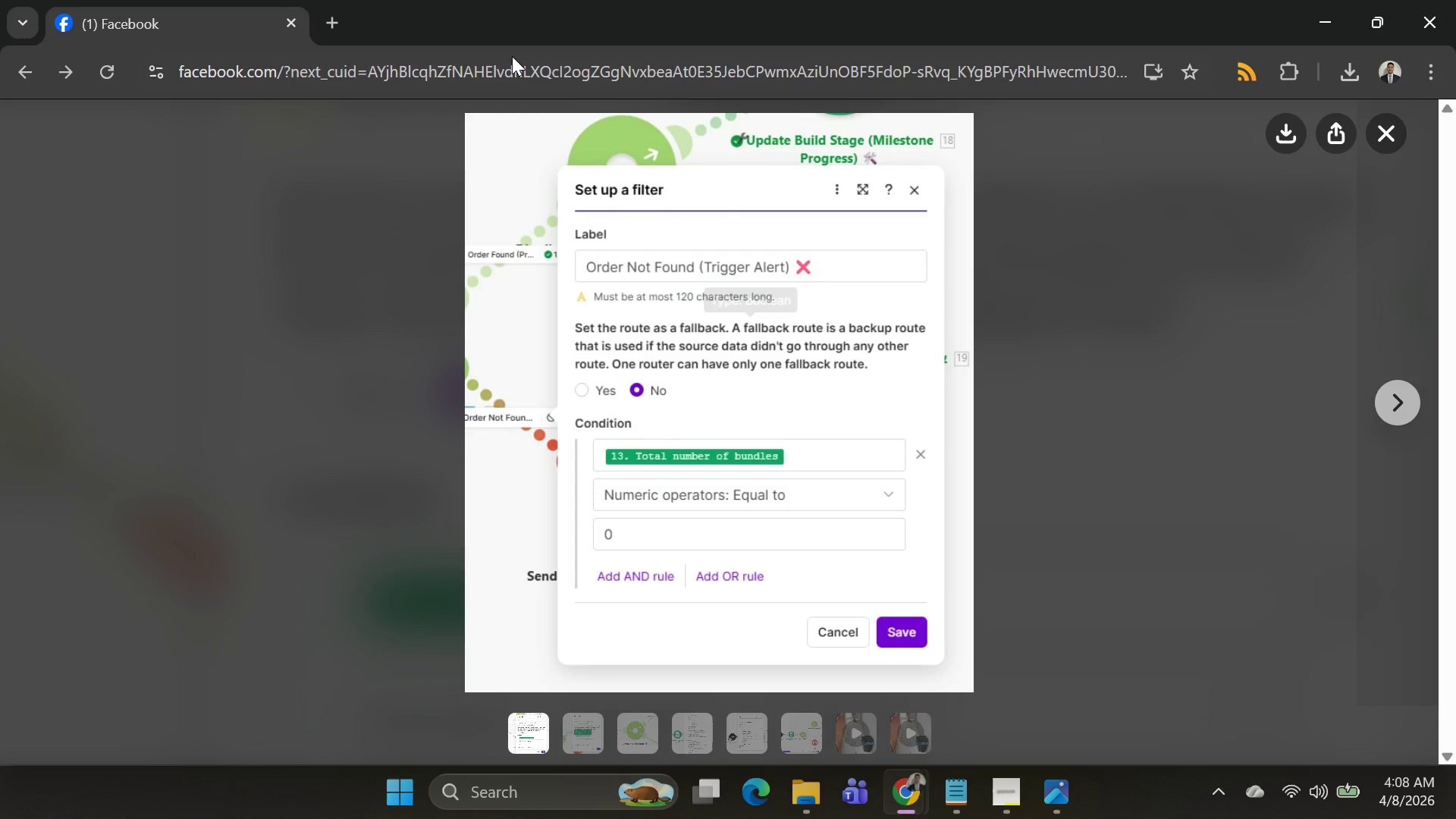 
key(Alt+AltLeft)
 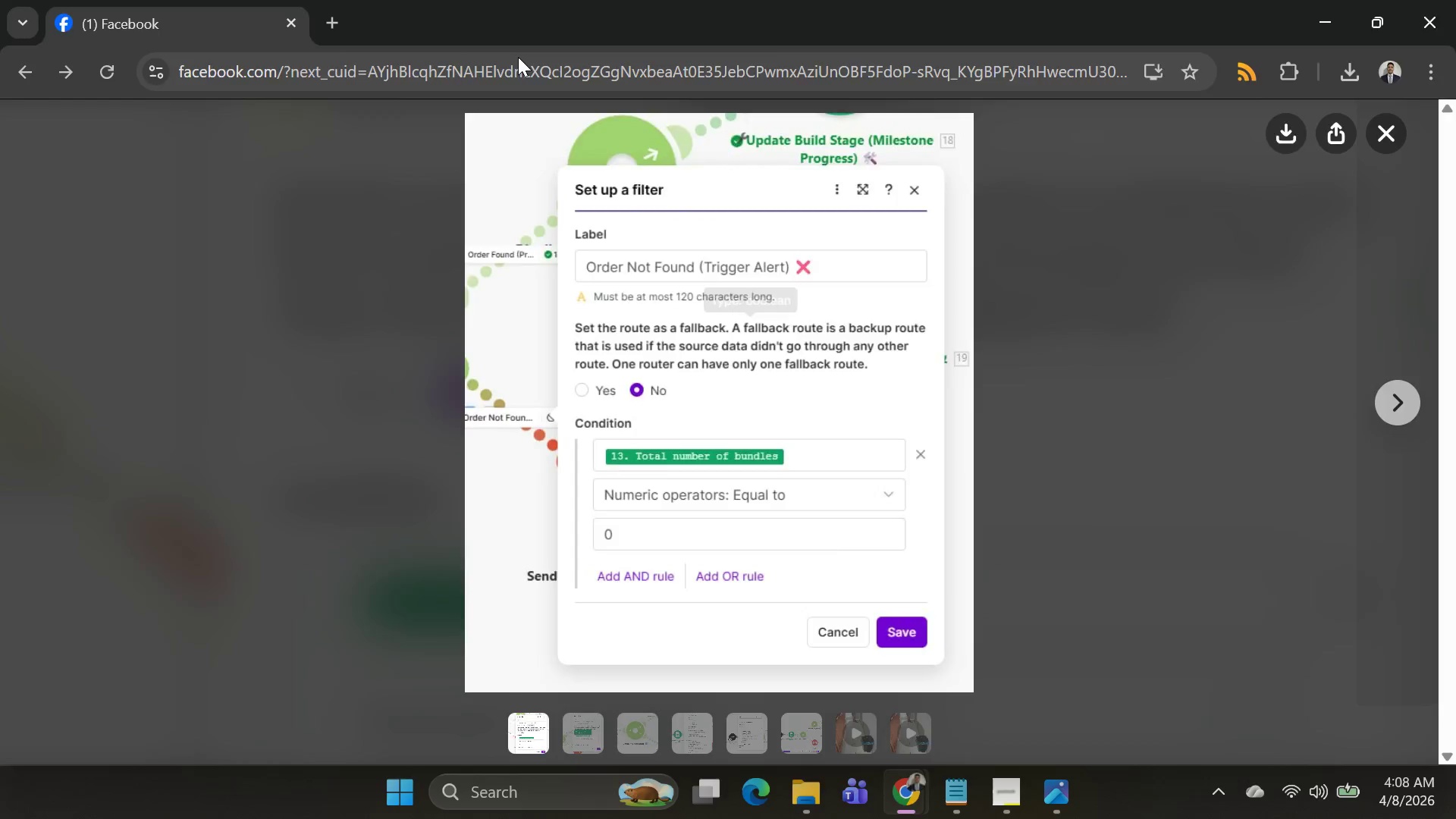 
key(Alt+Tab)
 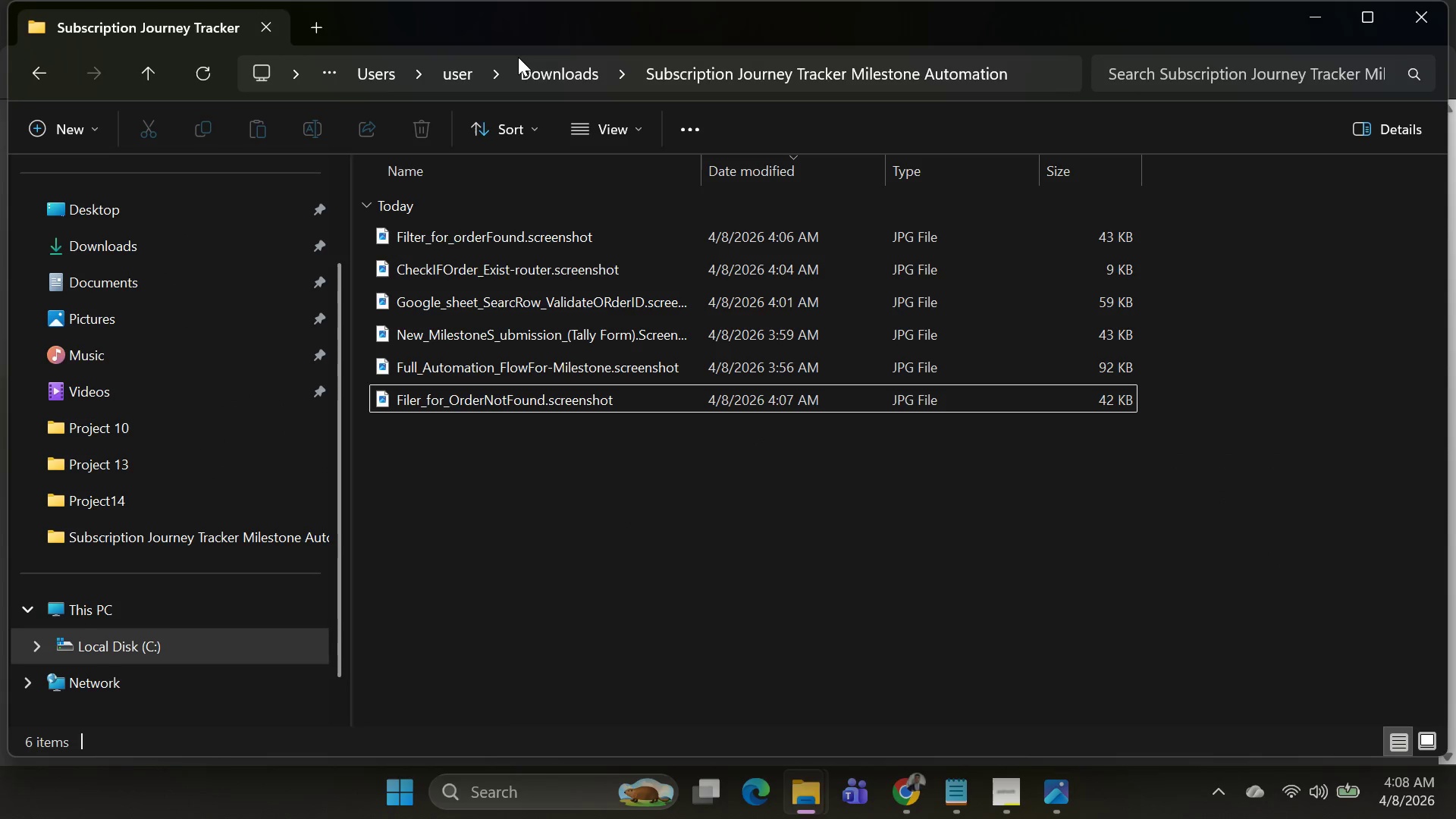 
key(Alt+AltLeft)
 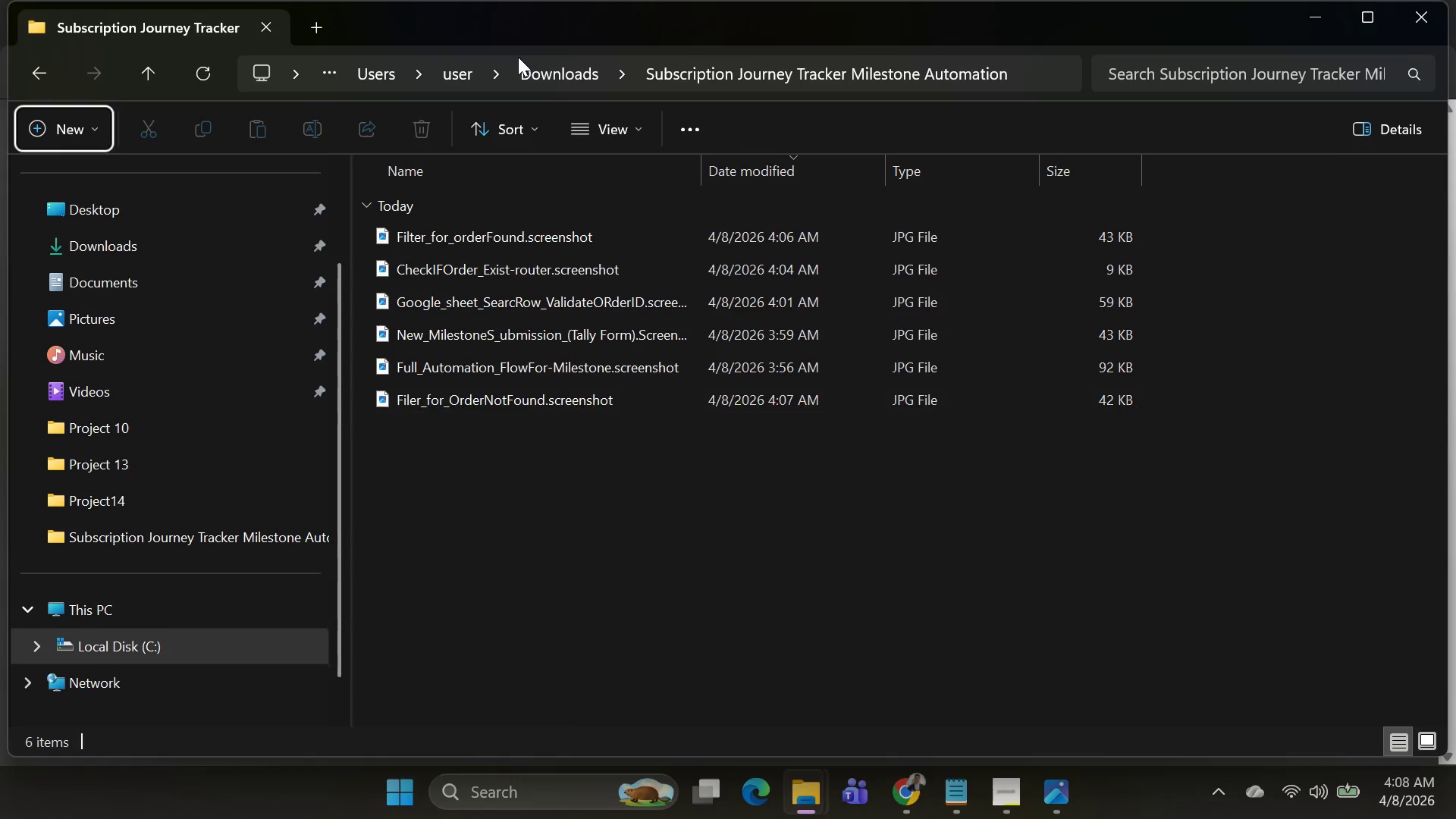 
key(Alt+AltLeft)
 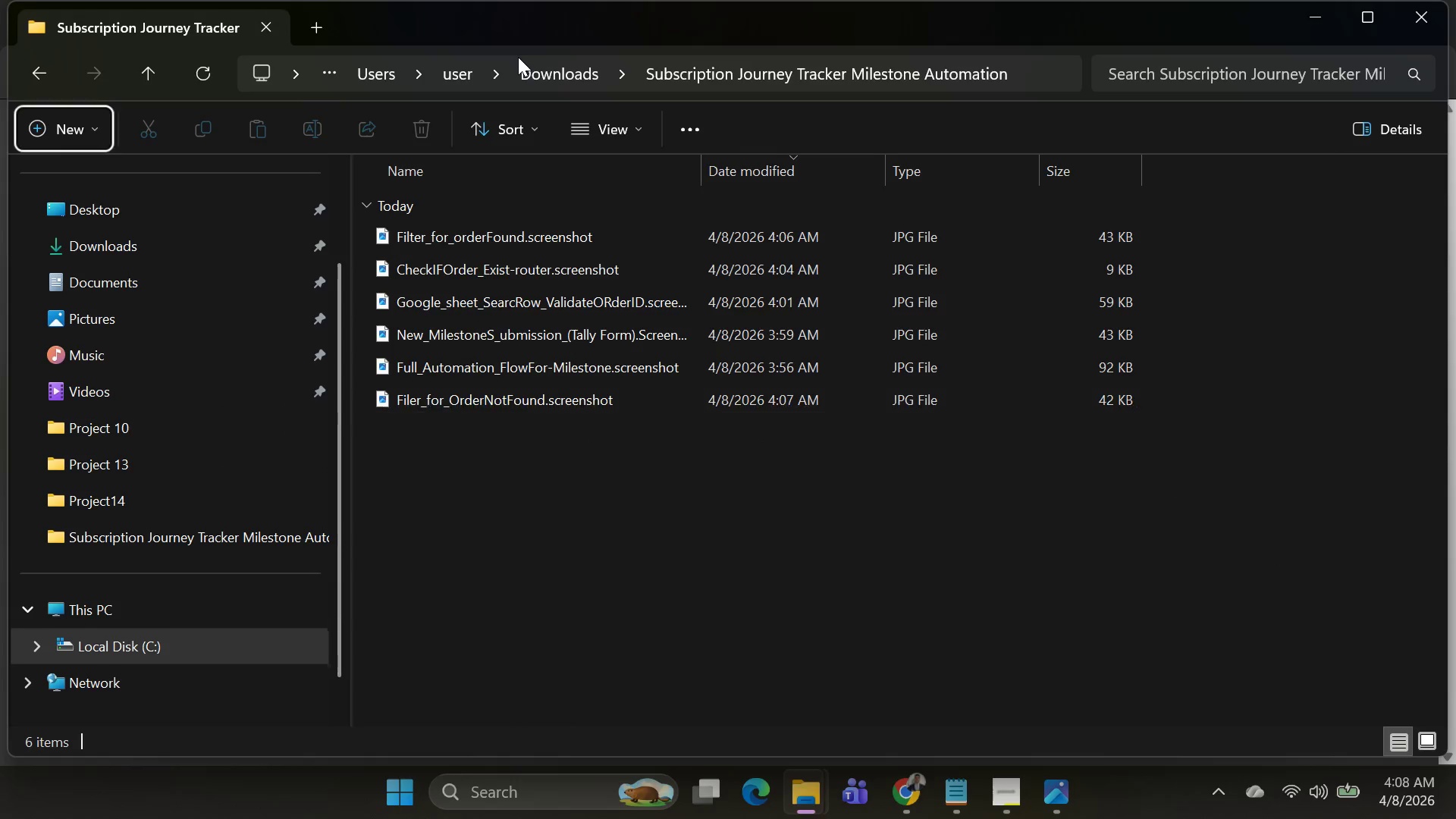 
key(Alt+Tab)
 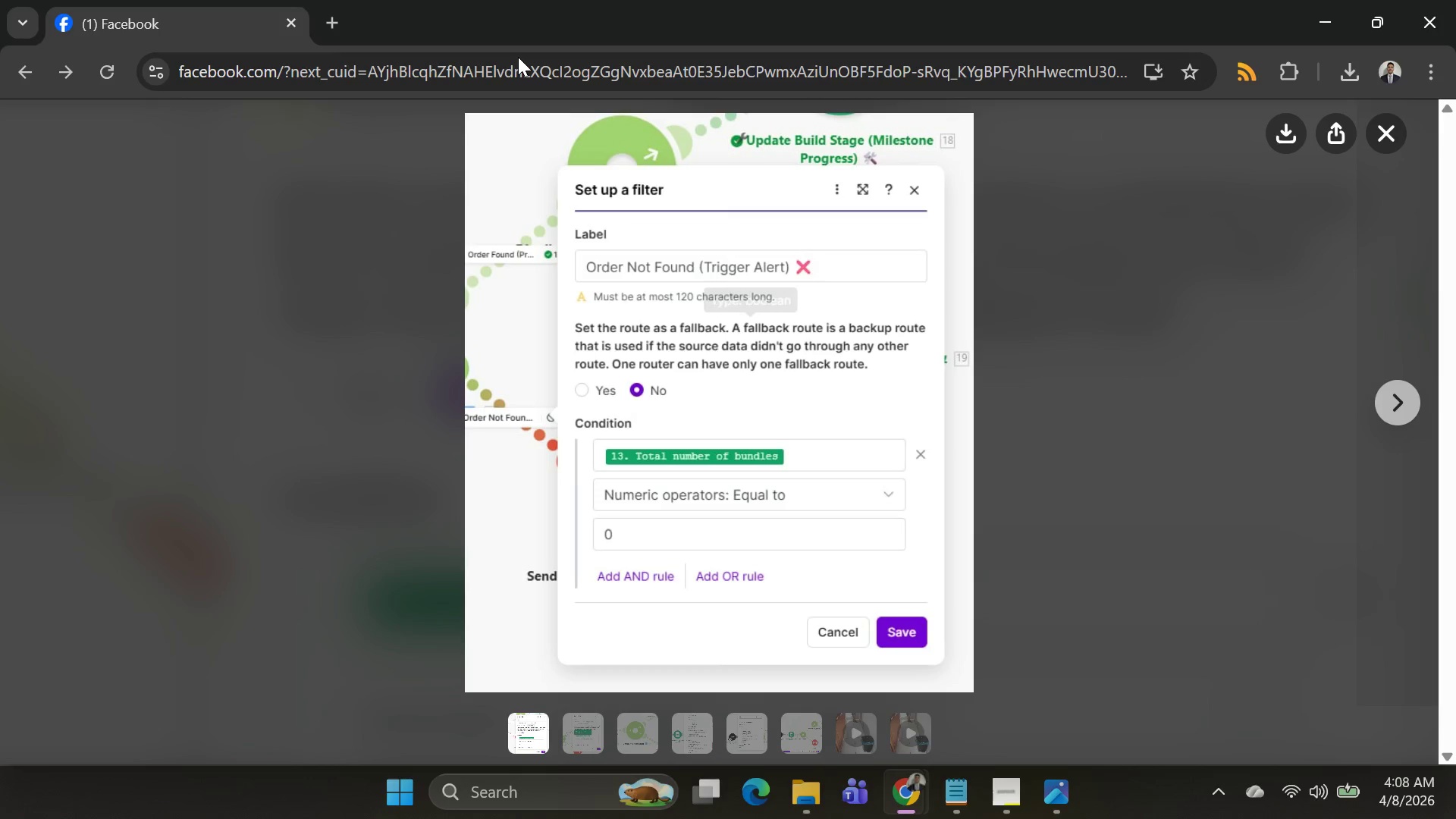 
key(Alt+AltLeft)
 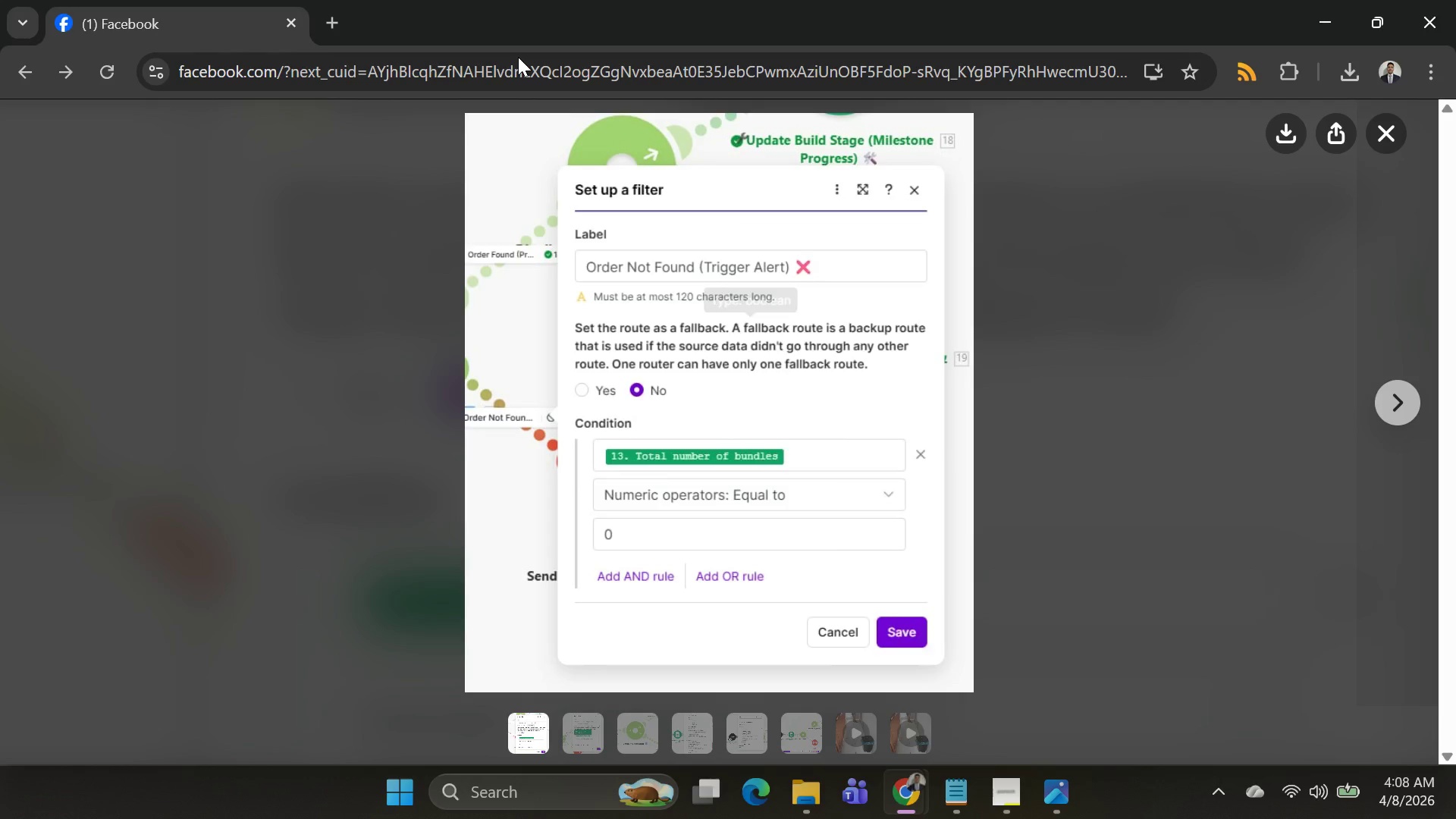 
key(Alt+Tab)
 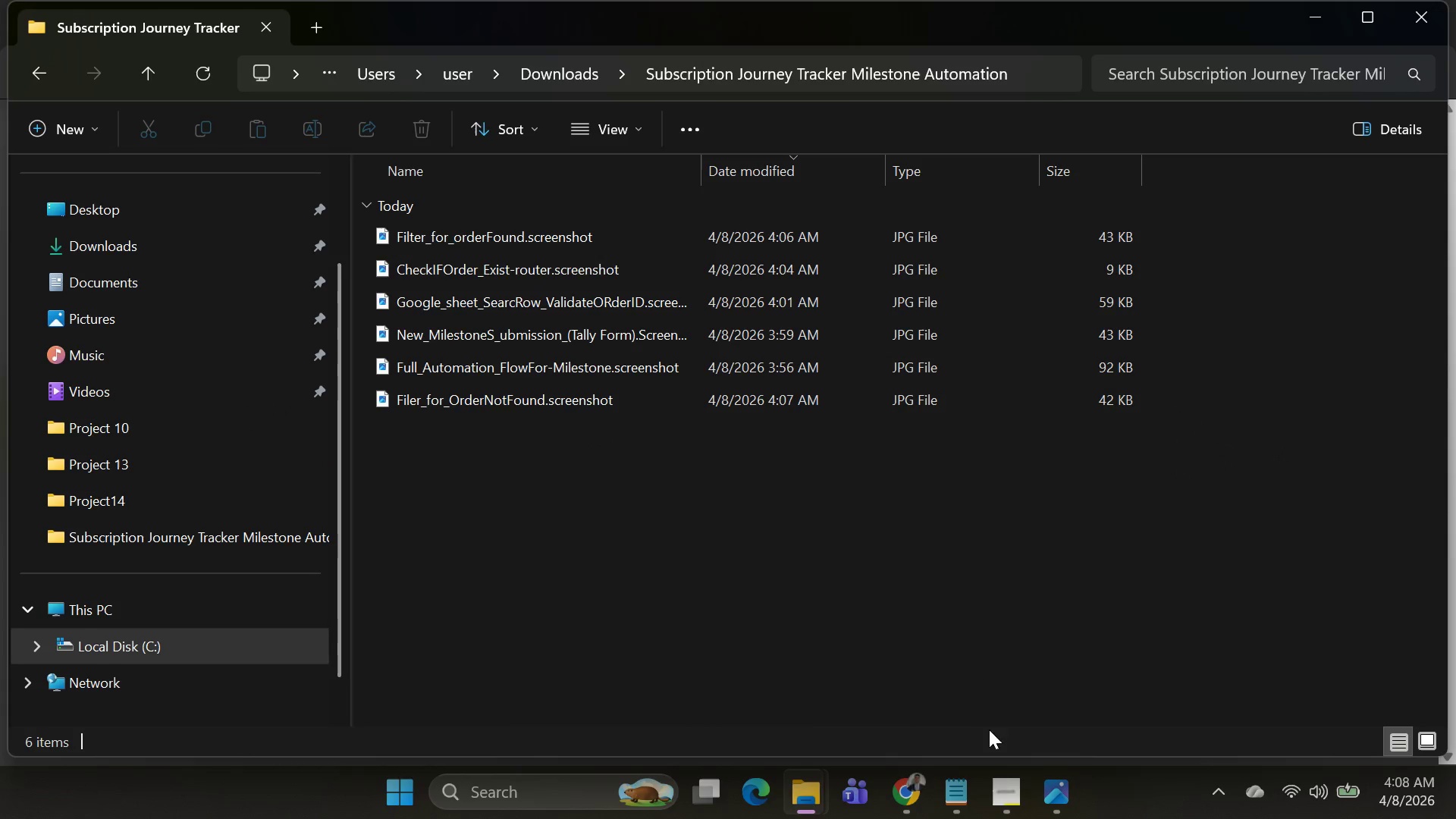 
left_click([1011, 805])